 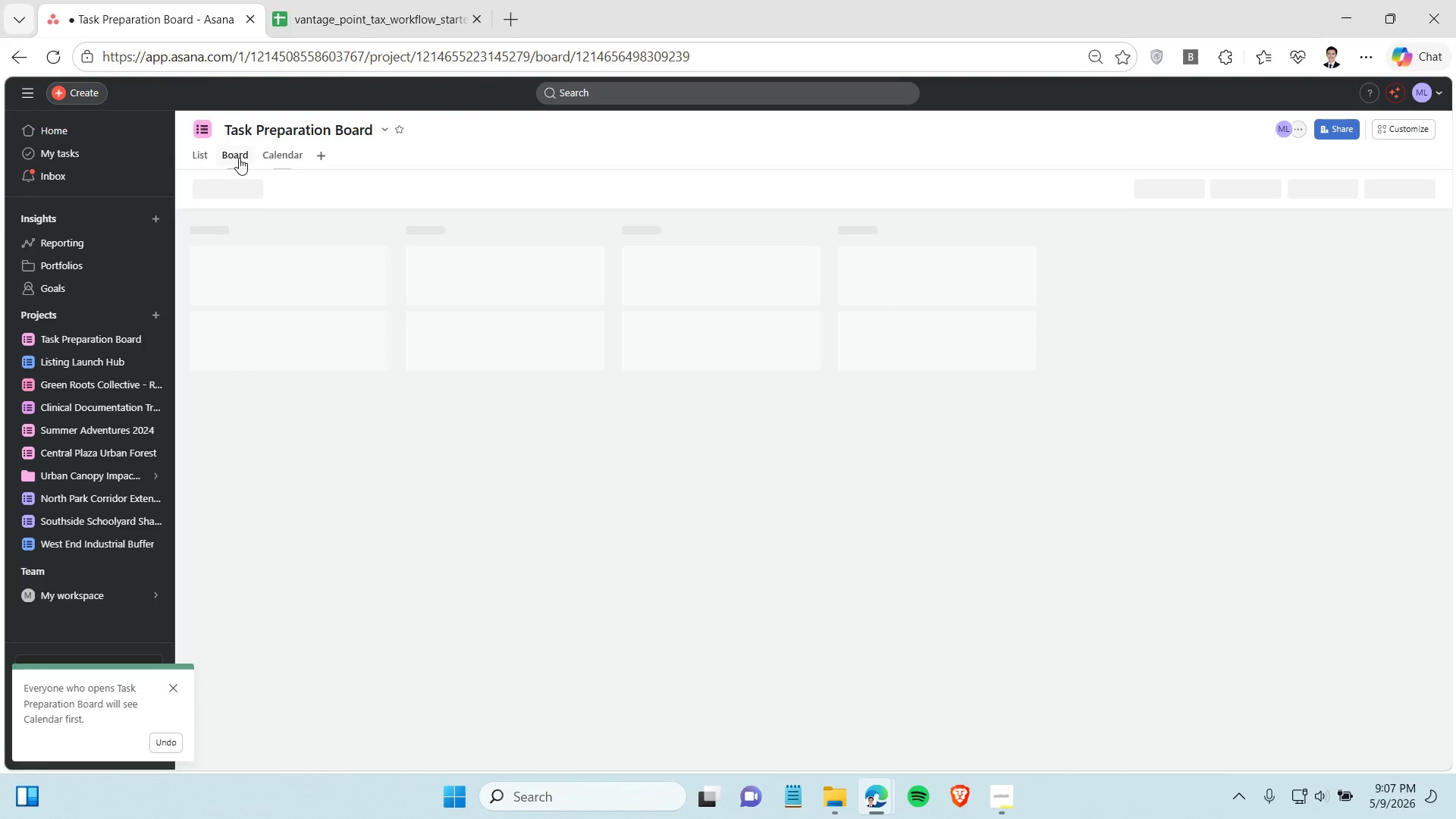 
right_click([239, 158])
 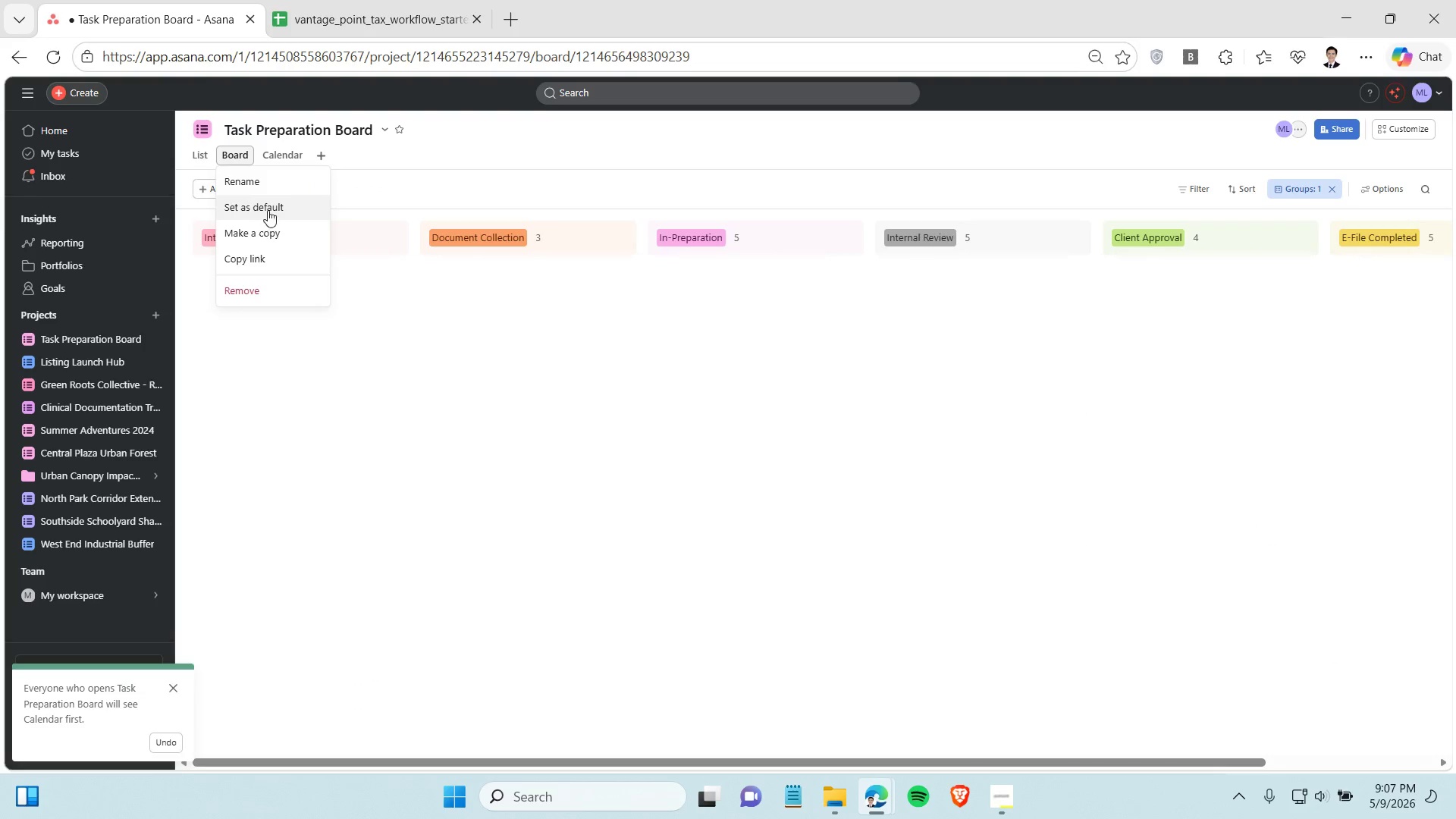 
left_click([268, 209])
 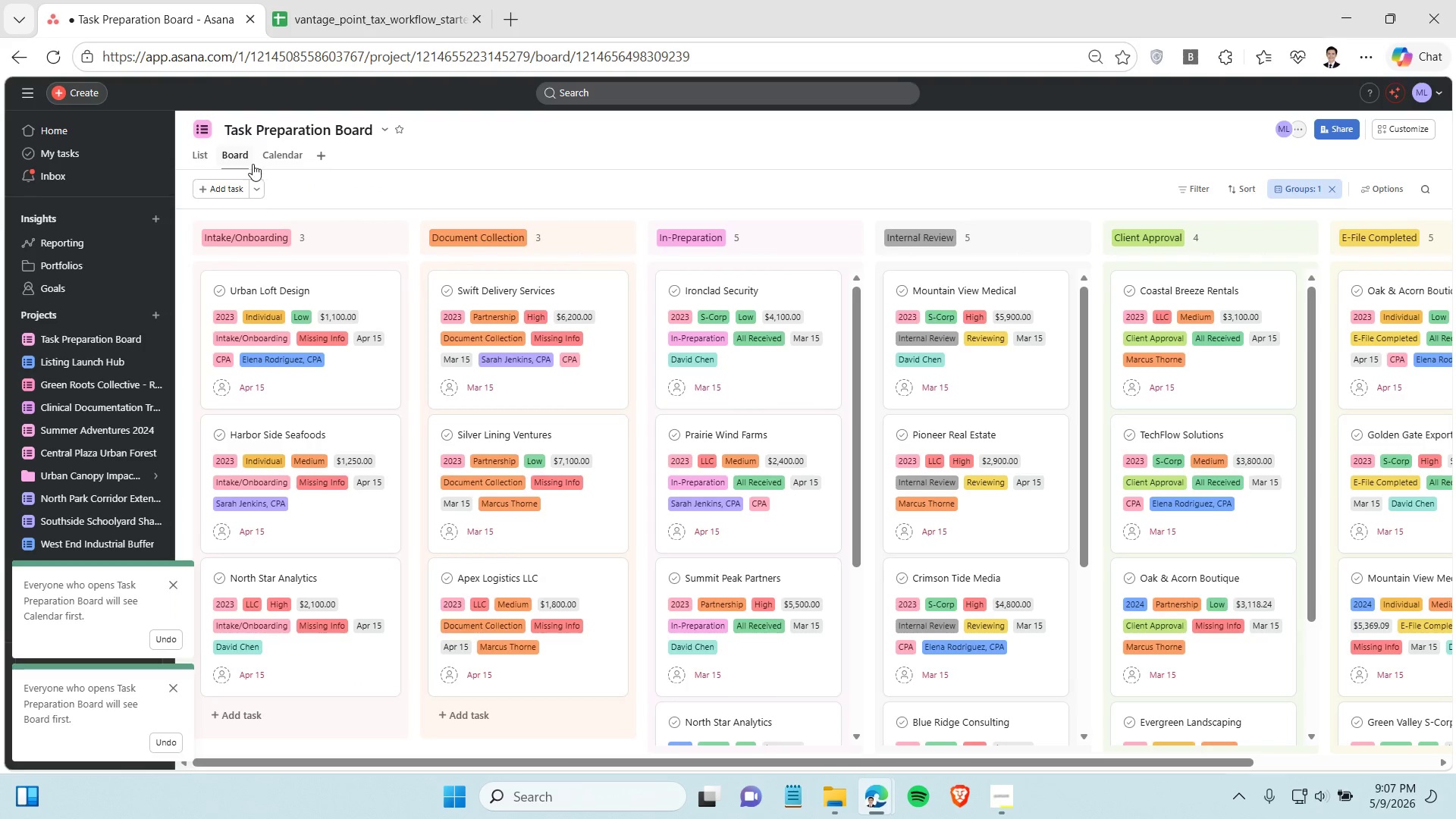 
left_click([275, 158])
 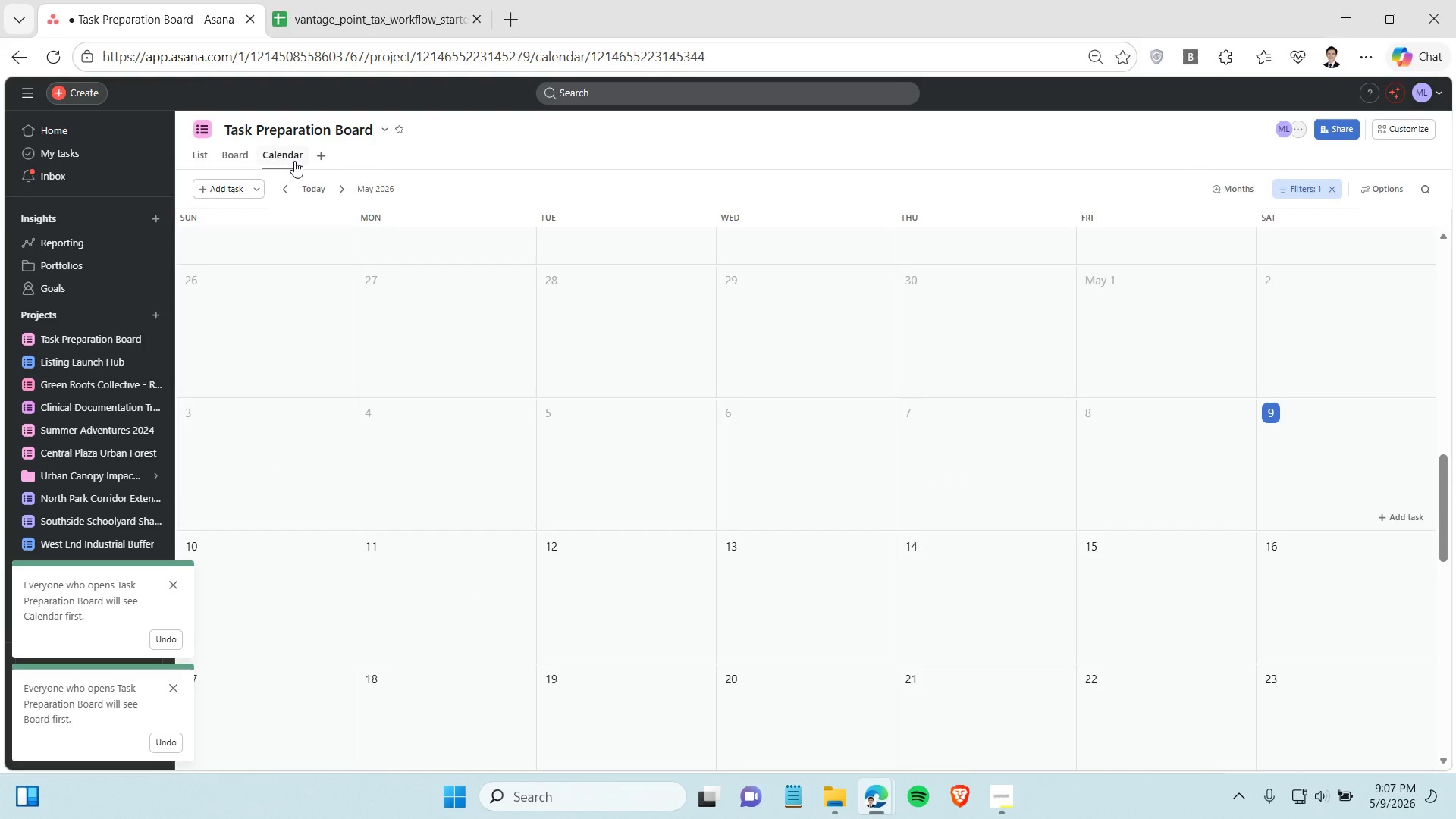 
left_click([294, 161])
 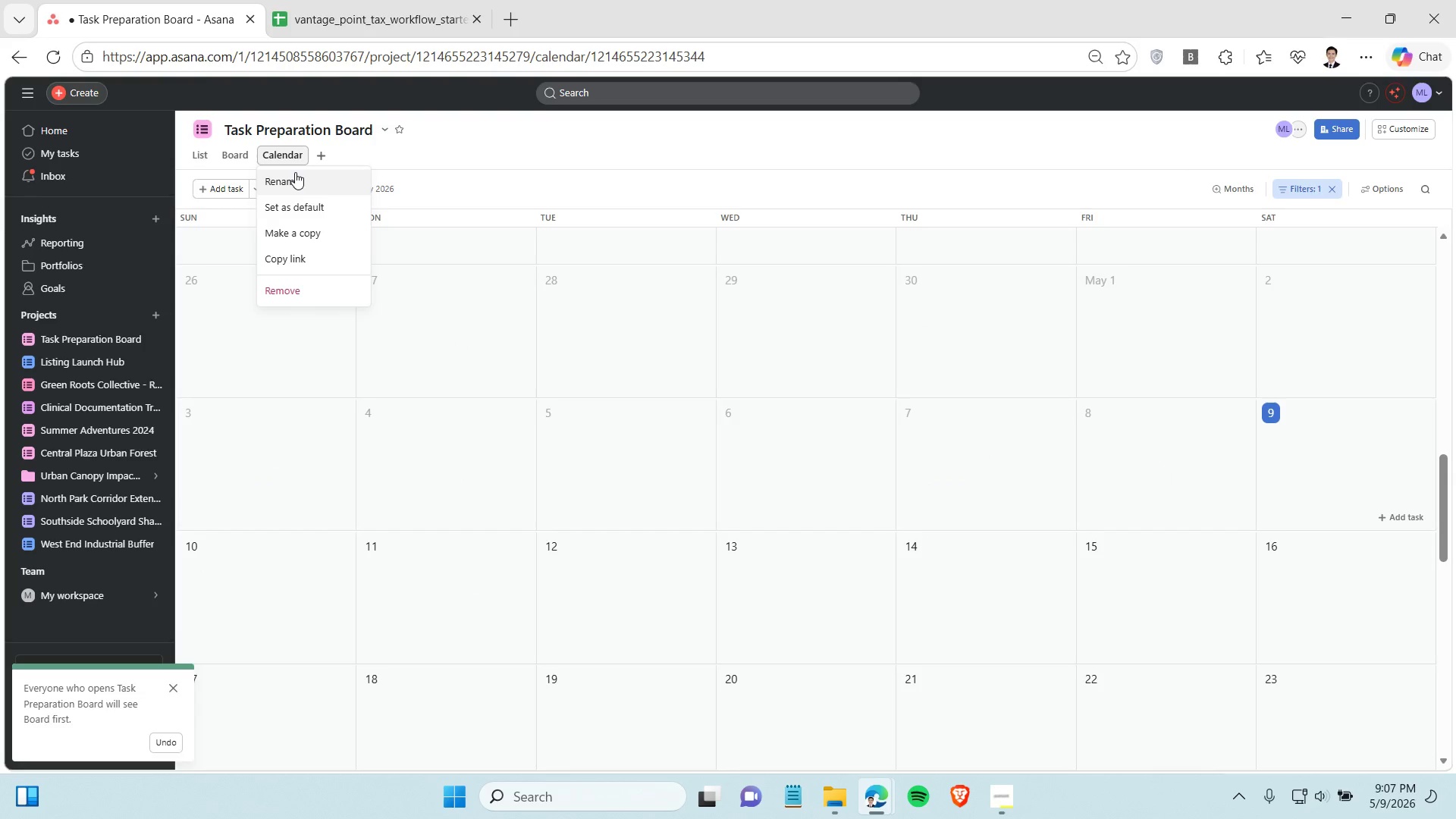 
left_click([295, 172])
 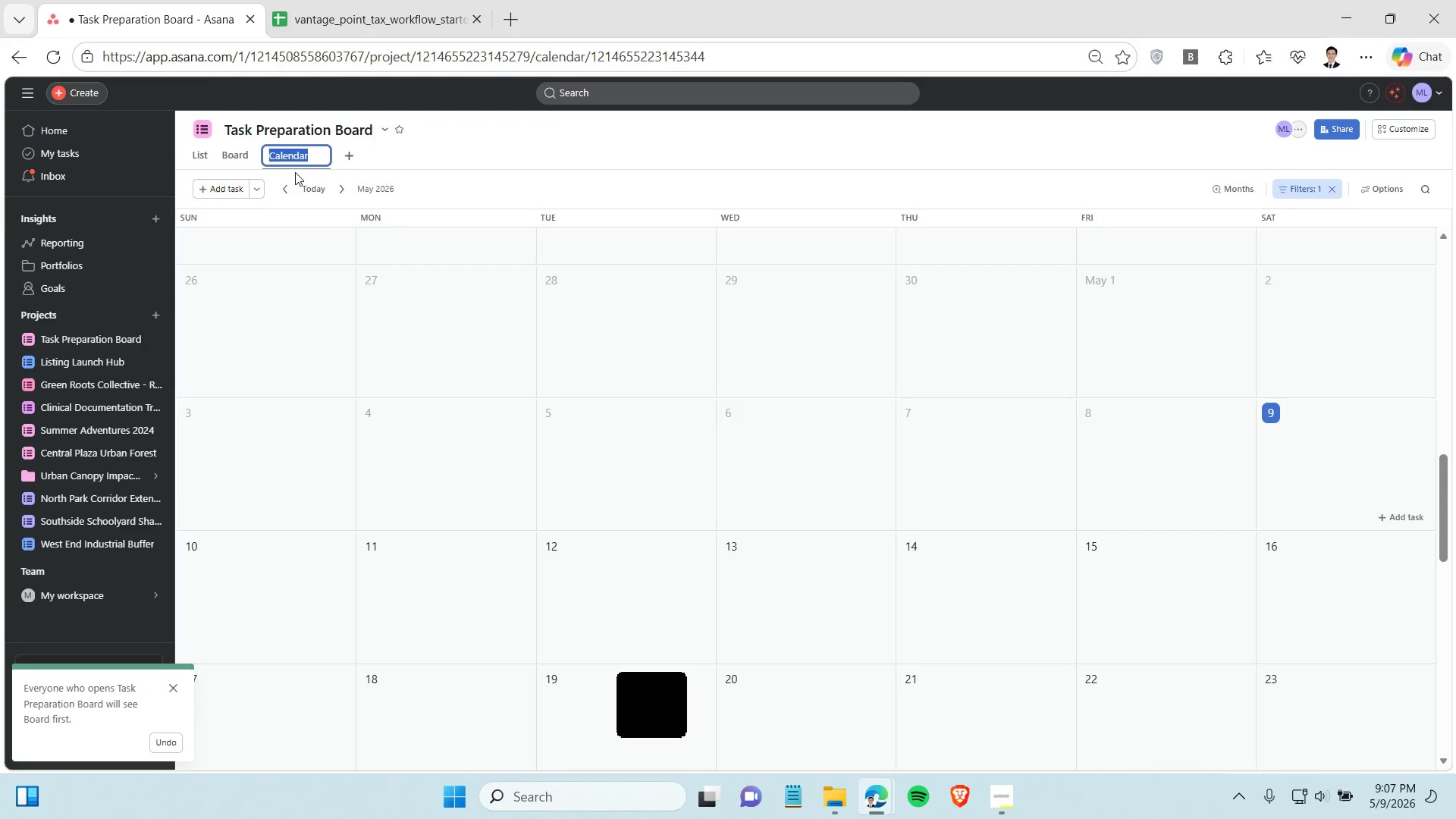 
type(Filing Deadline)
 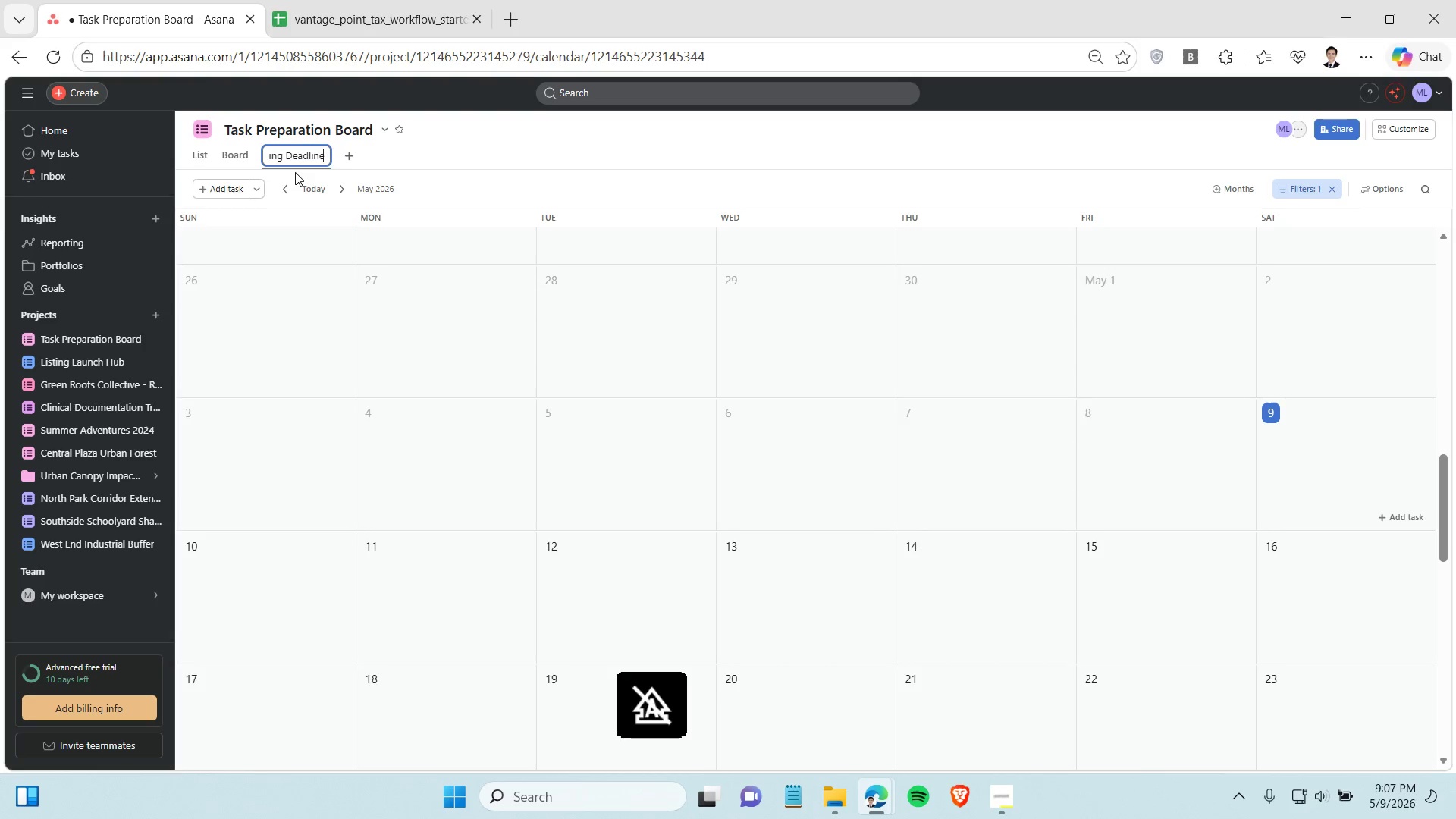 
key(Enter)
 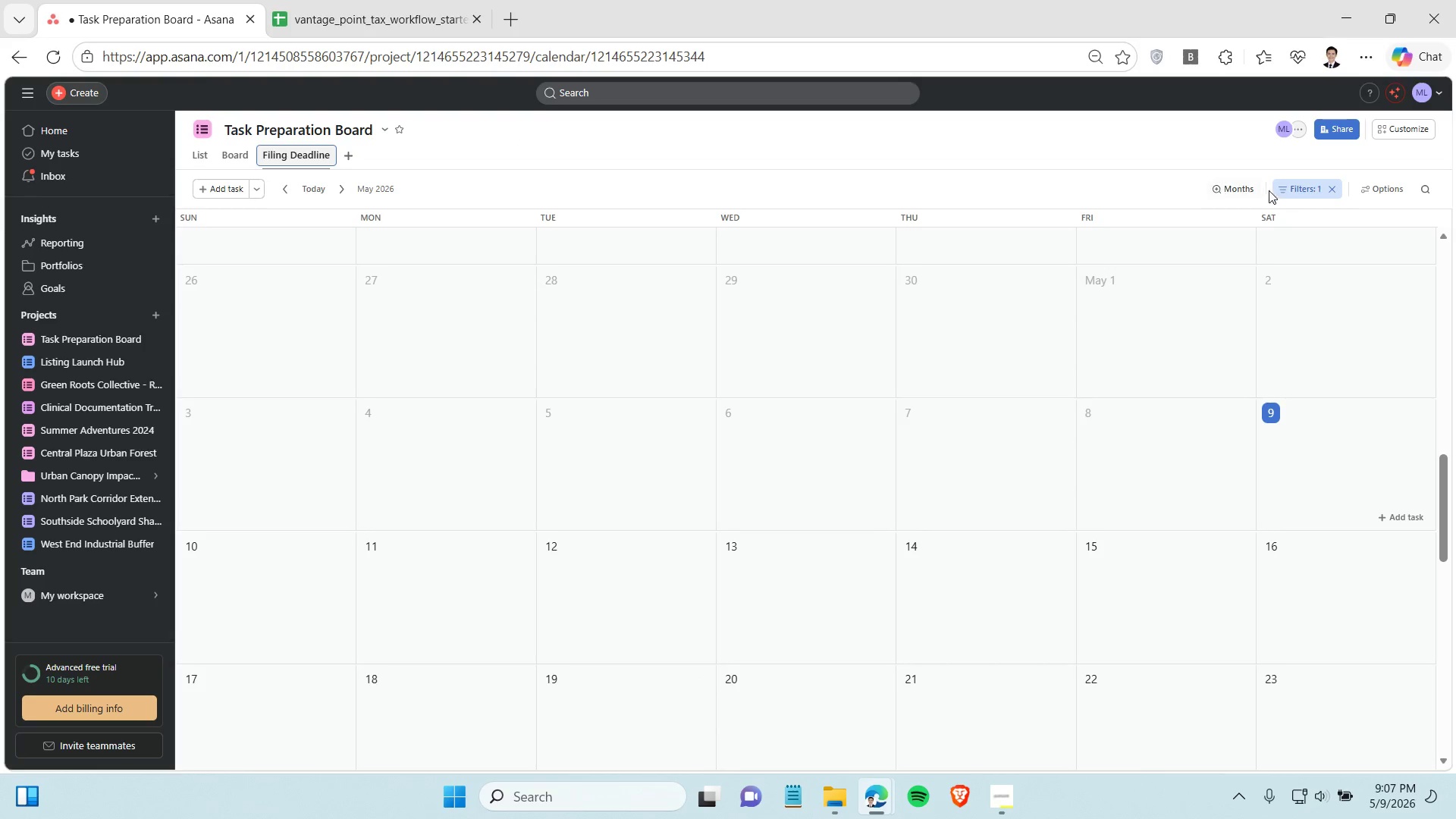 
left_click([1283, 188])
 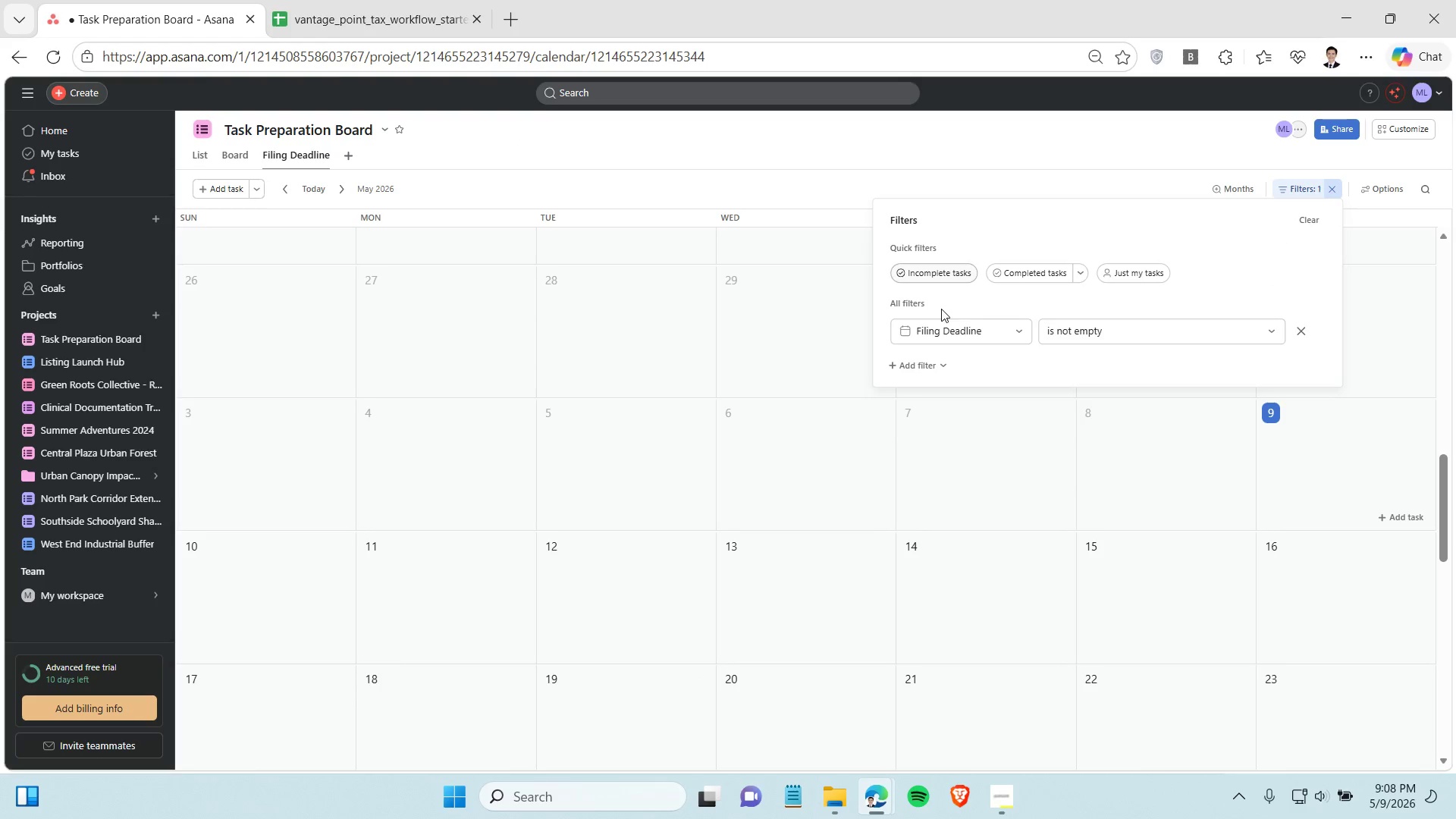 
wait(5.64)
 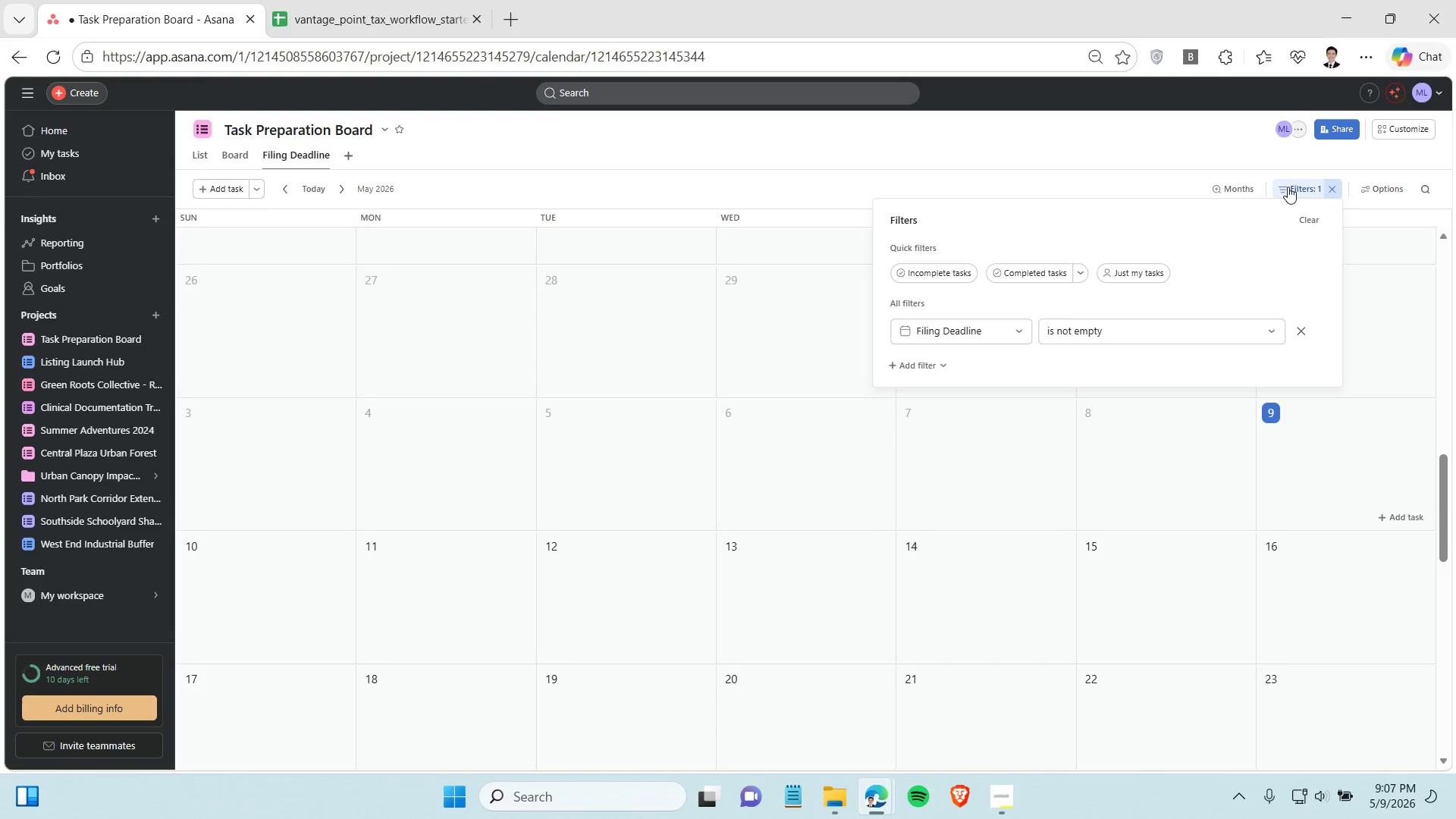 
left_click([937, 366])
 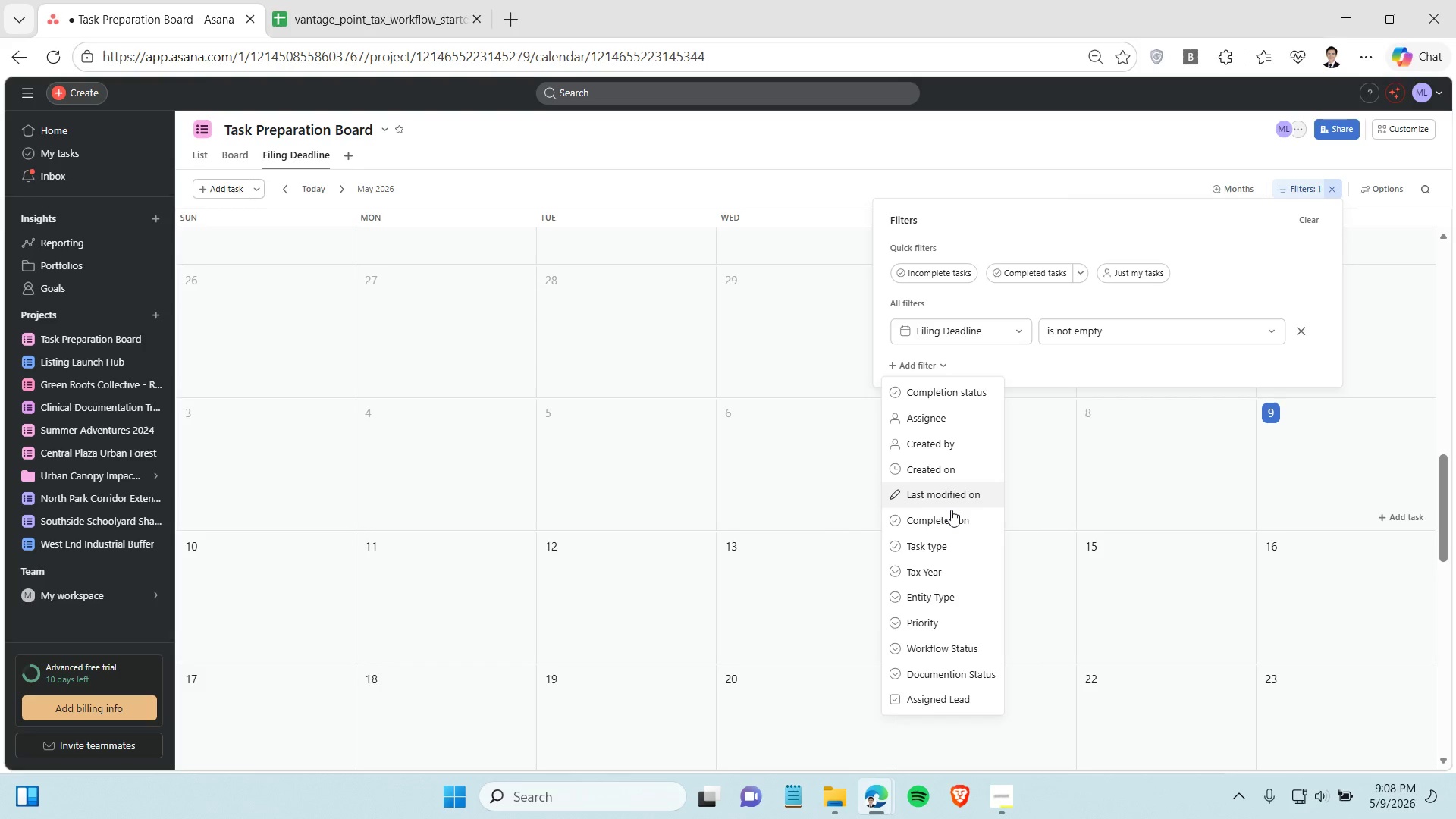 
scroll: coordinate [932, 635], scroll_direction: down, amount: 3.0
 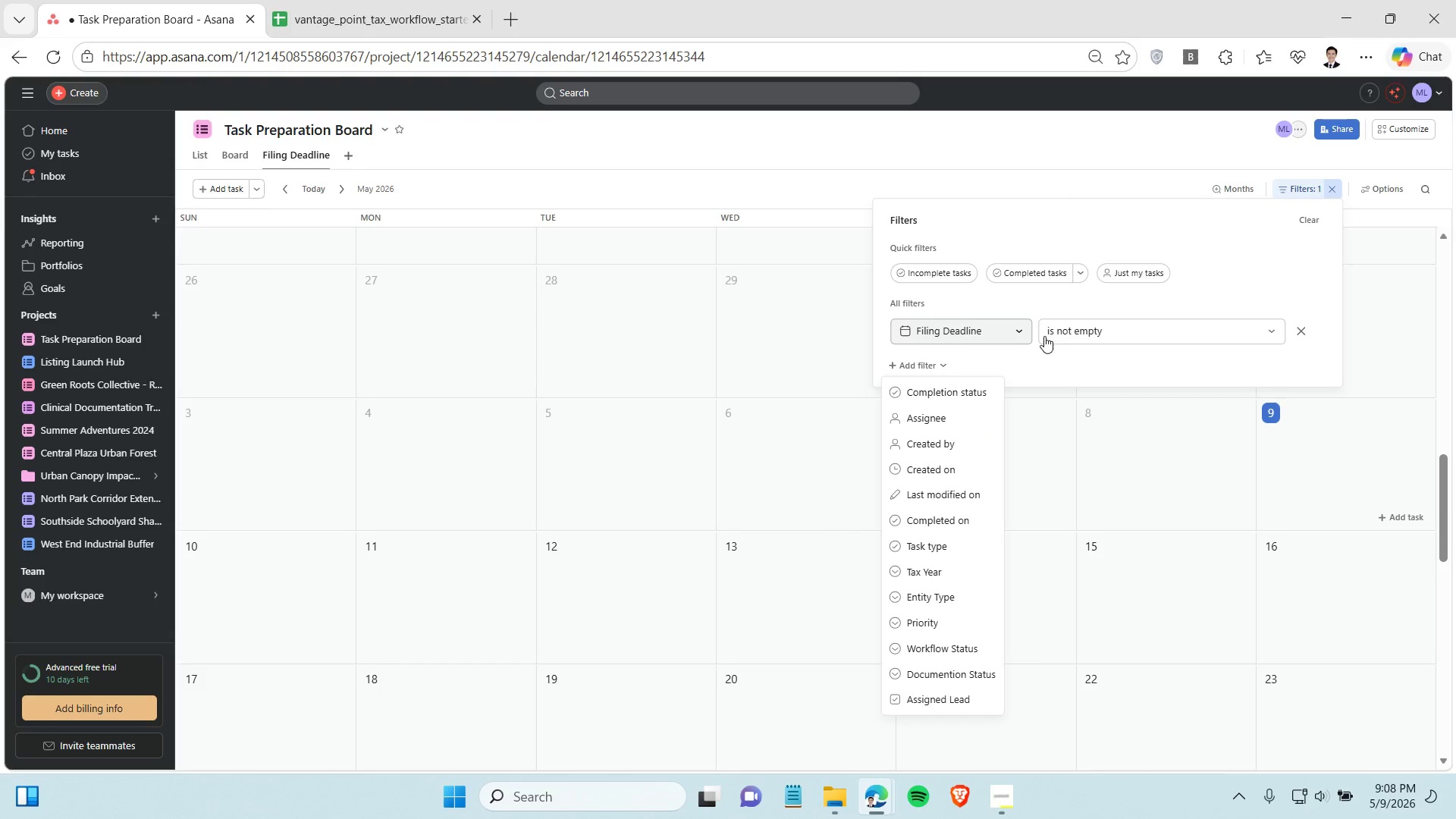 
mouse_move([1101, 344])
 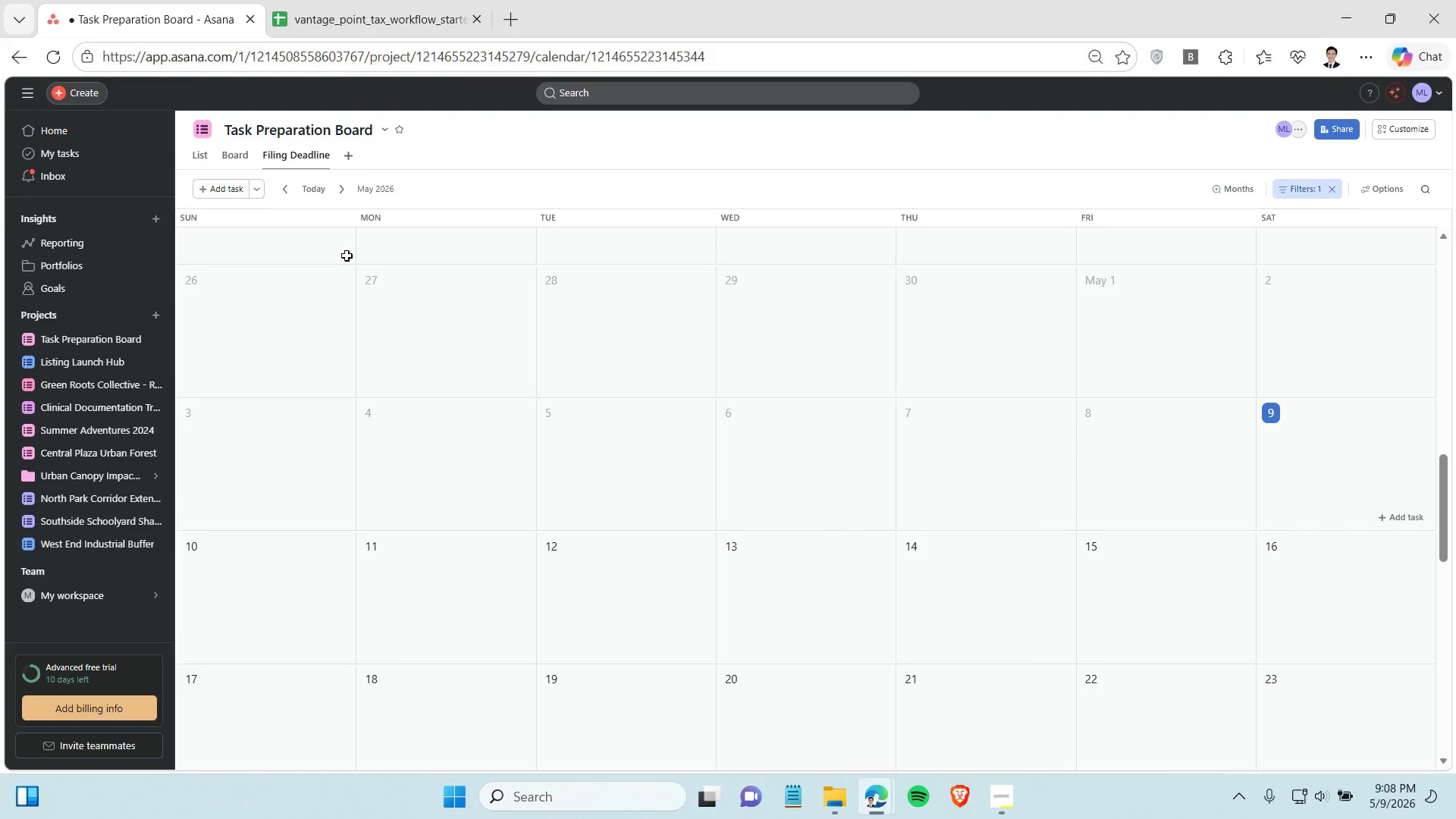 
wait(5.92)
 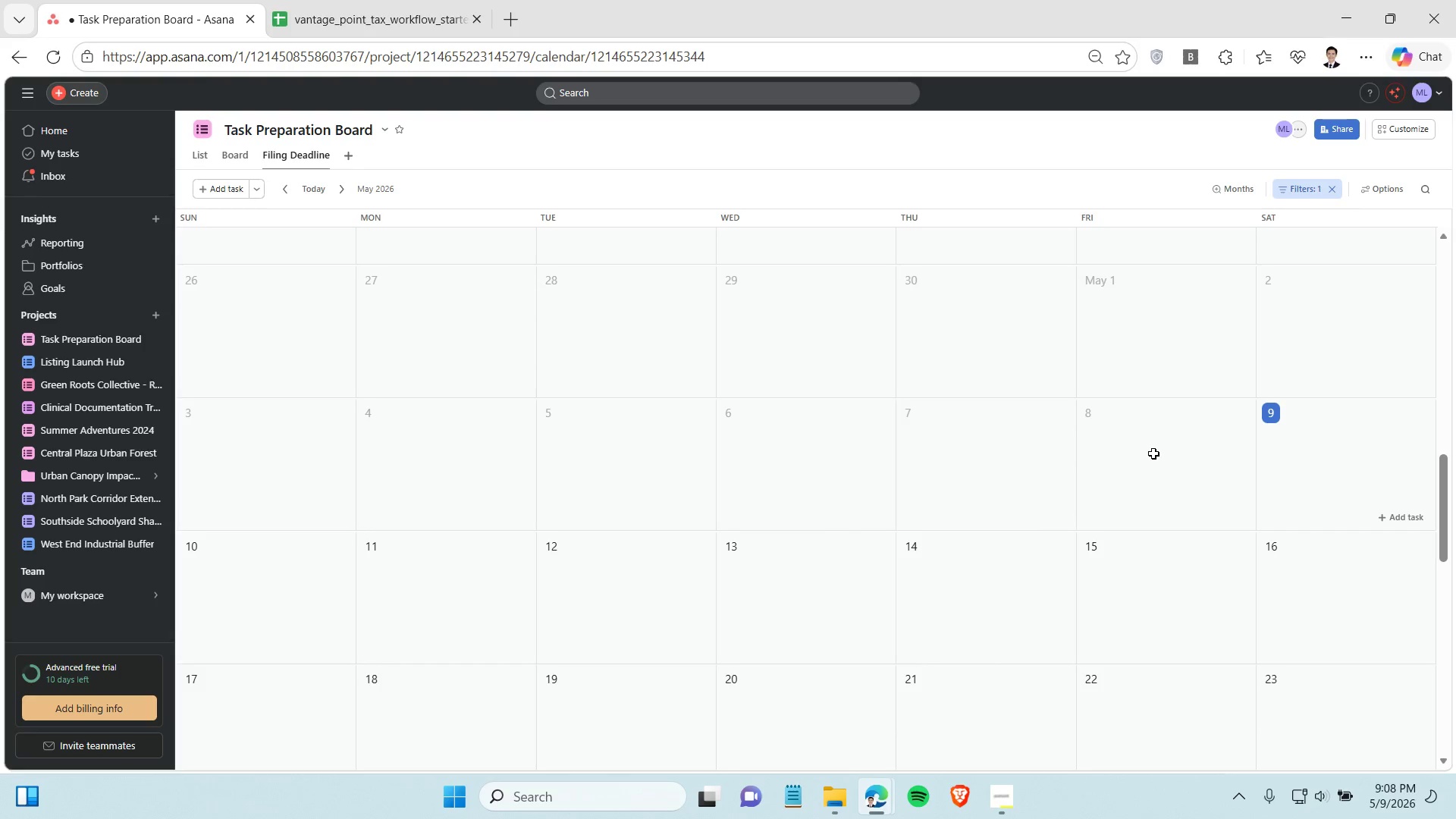 
left_click([238, 157])
 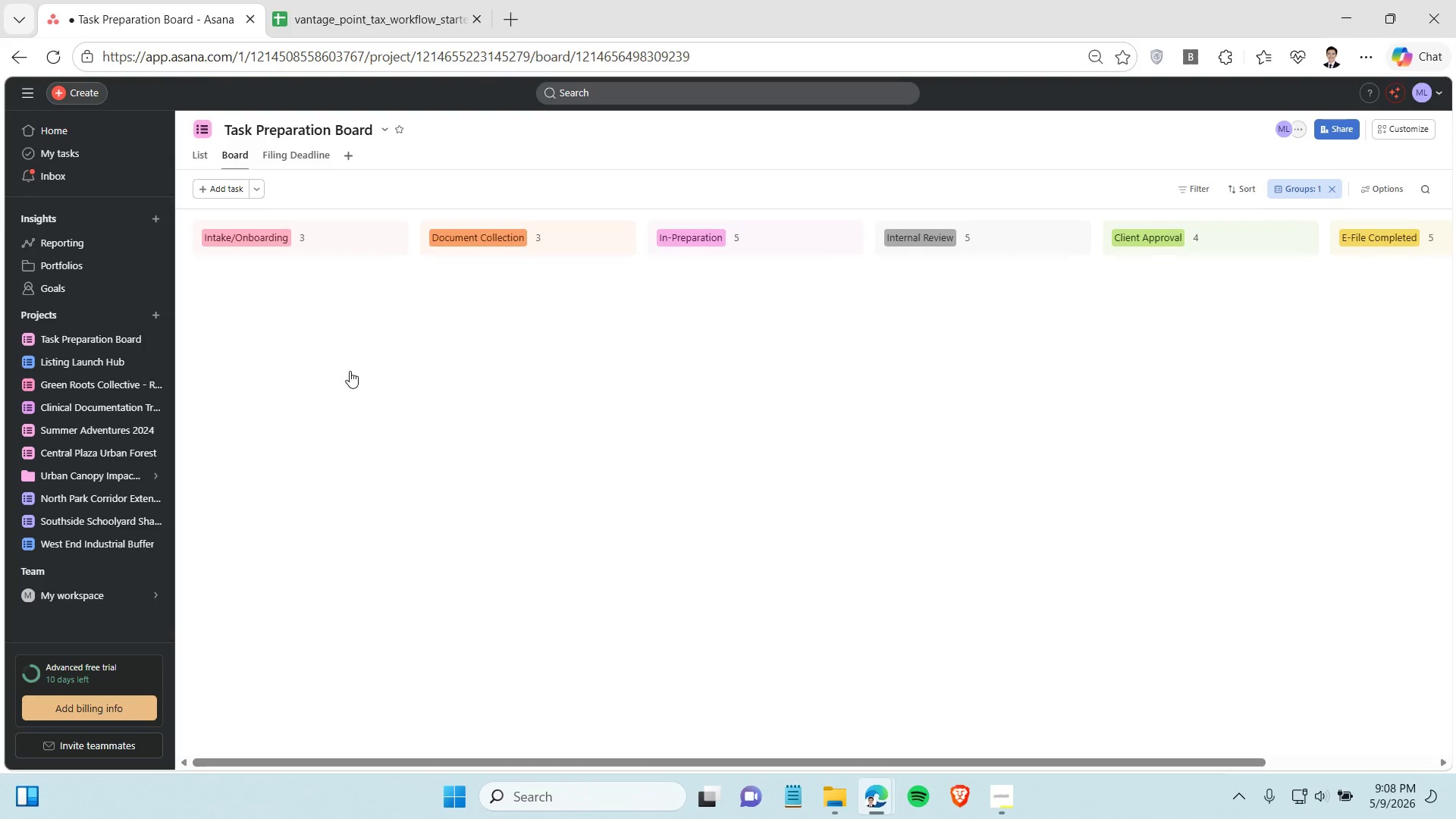 
left_click([342, 381])
 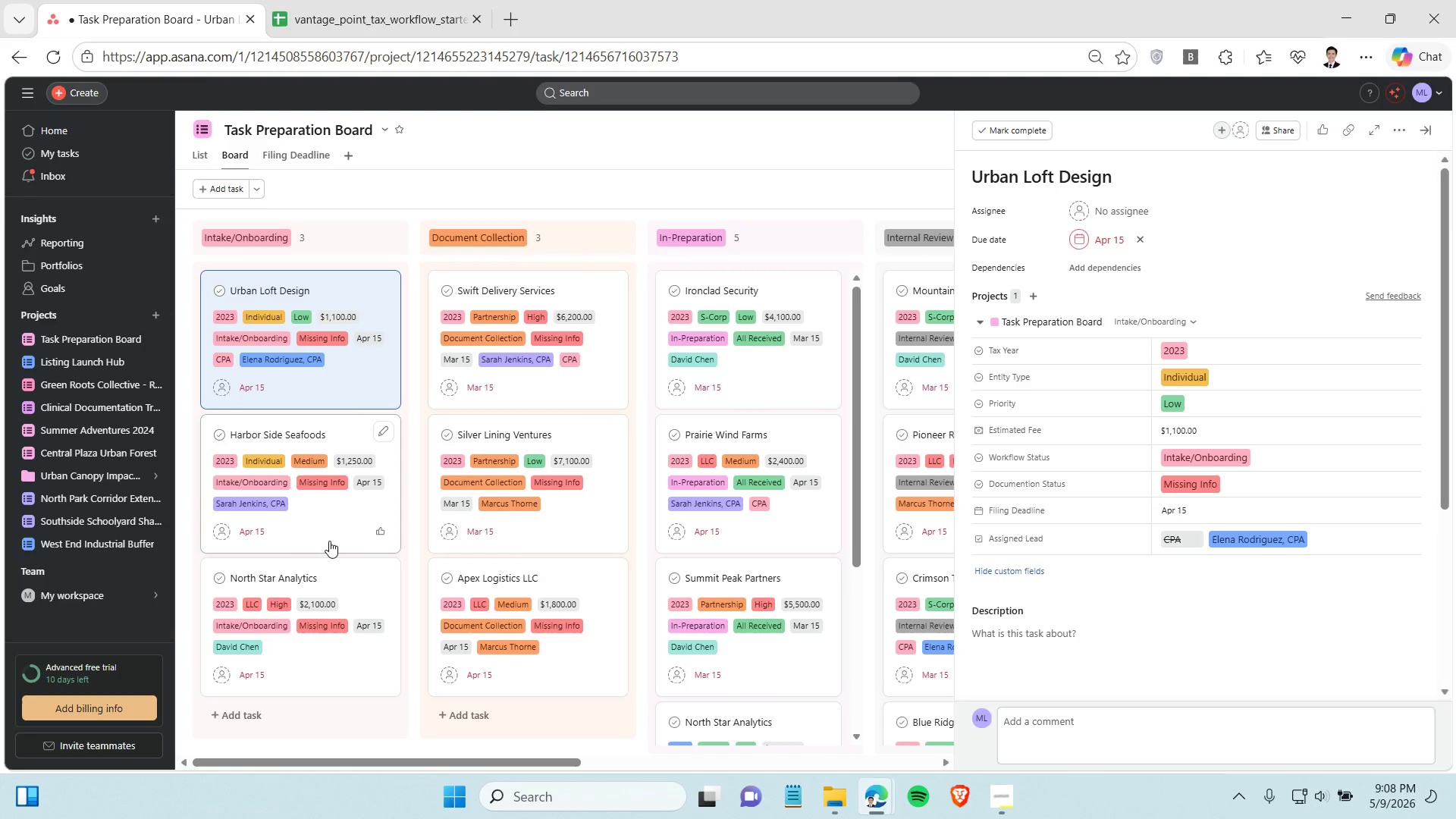 
scroll: coordinate [348, 521], scroll_direction: down, amount: 3.0
 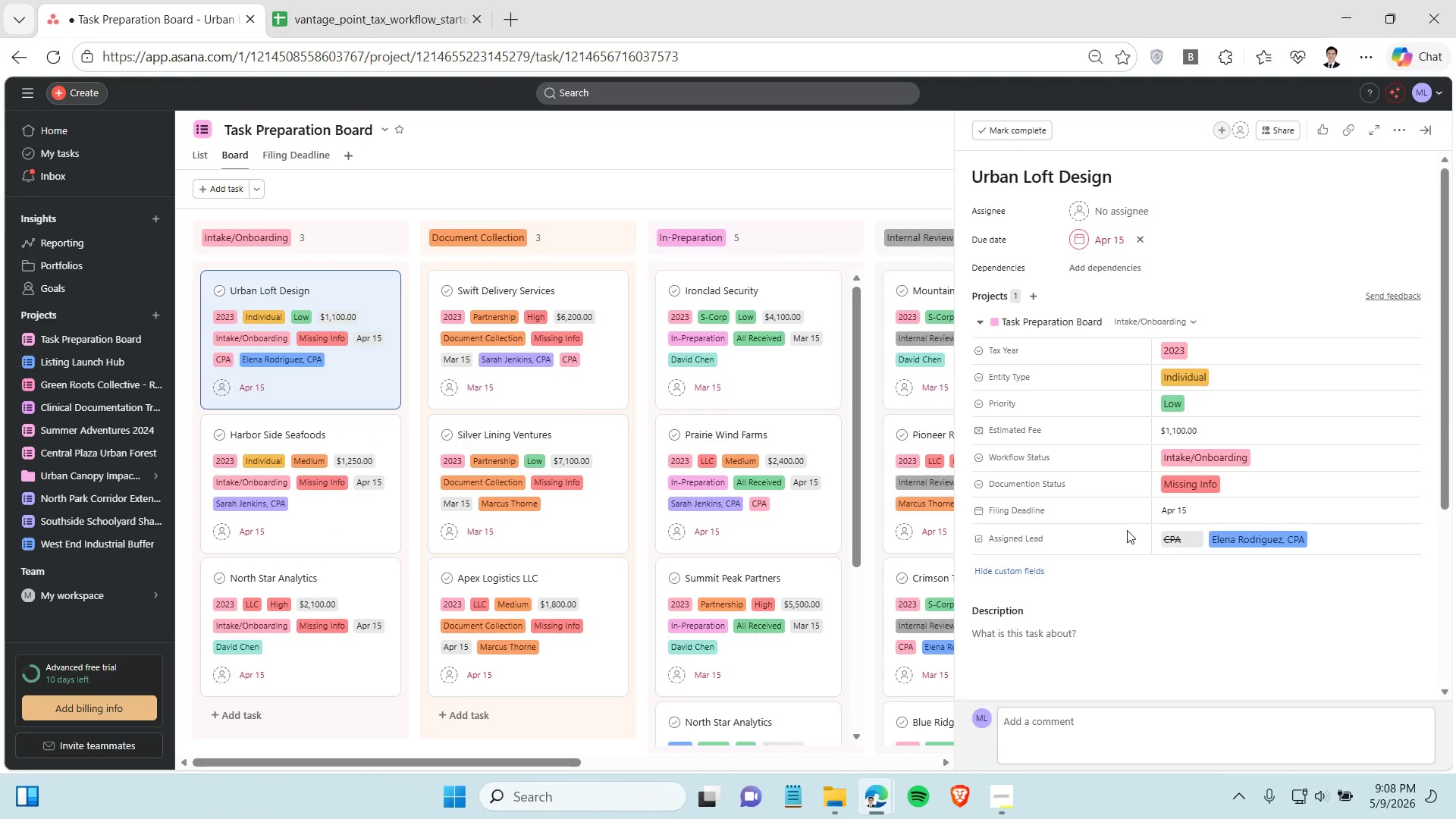 
left_click([1187, 540])
 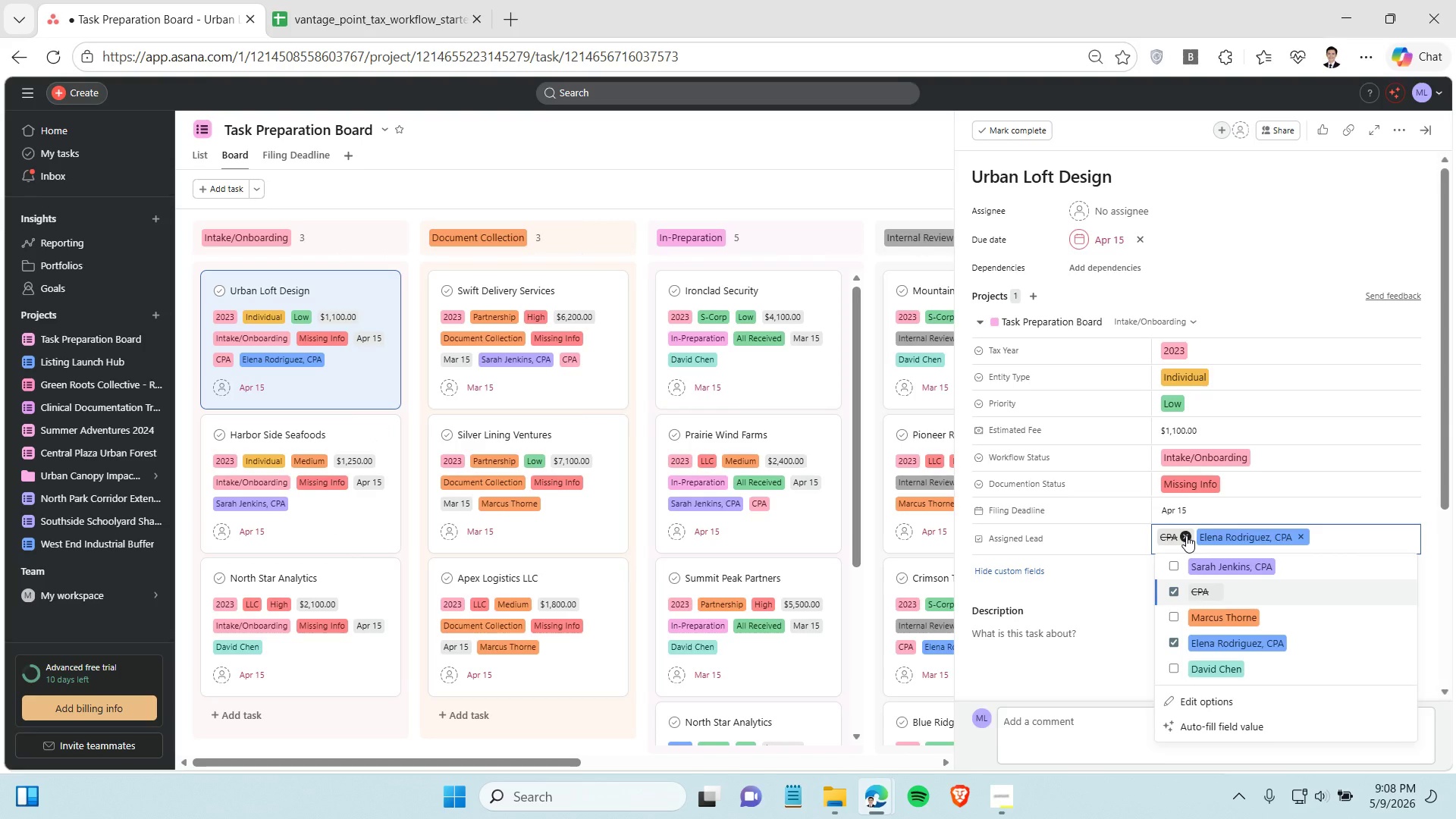 
left_click([1186, 535])
 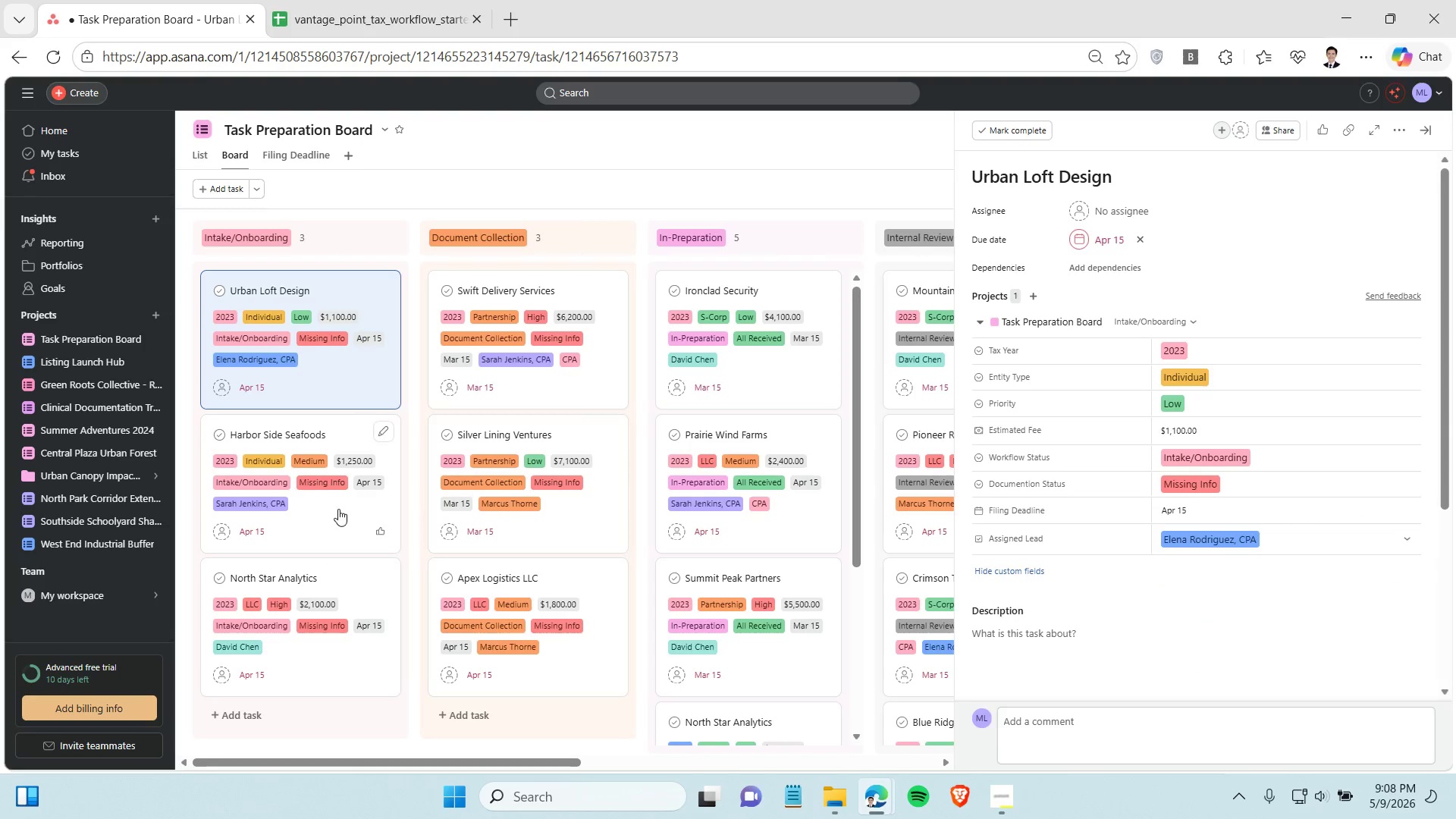 
left_click([331, 511])
 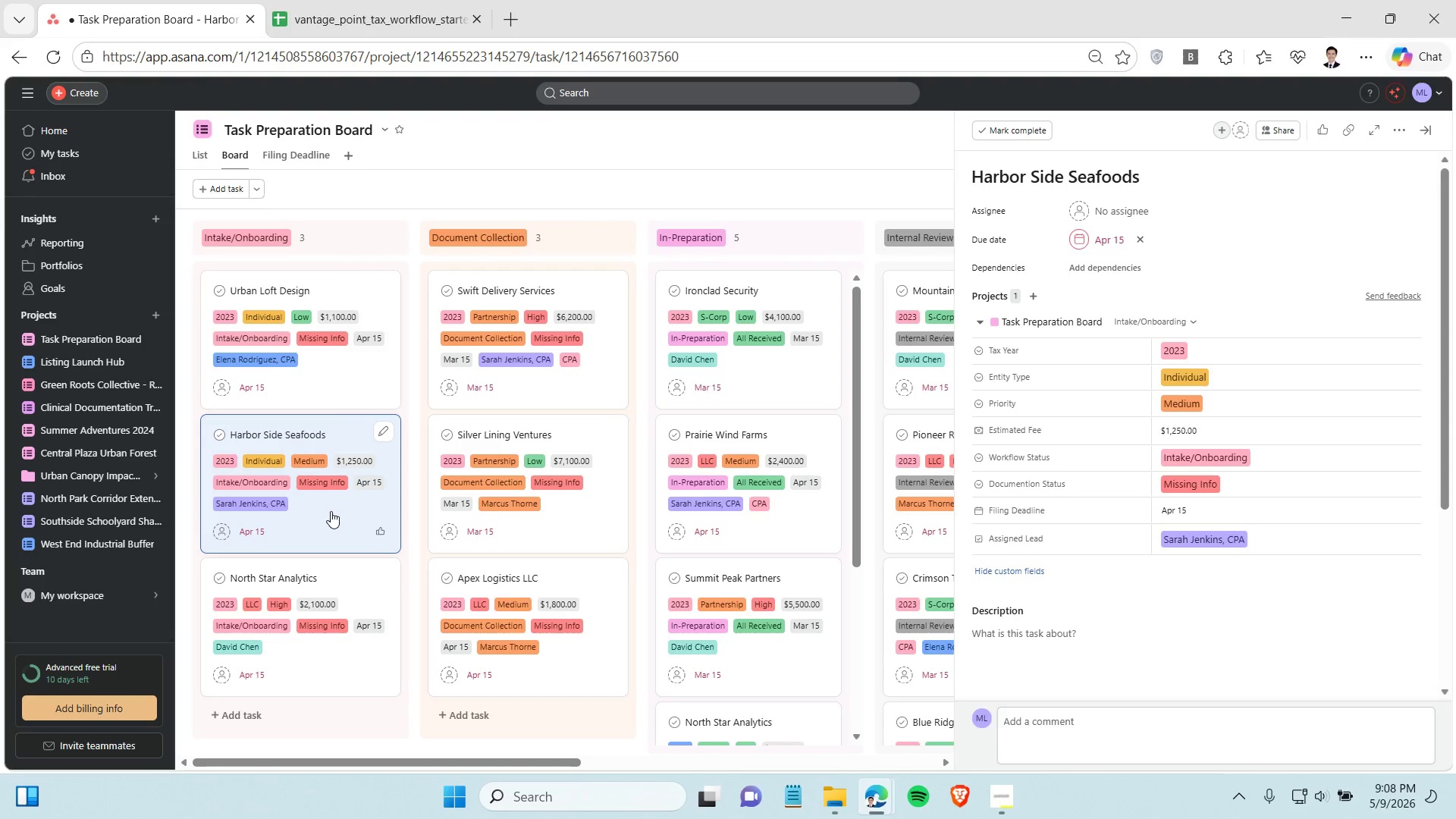 
scroll: coordinate [333, 511], scroll_direction: down, amount: 4.0
 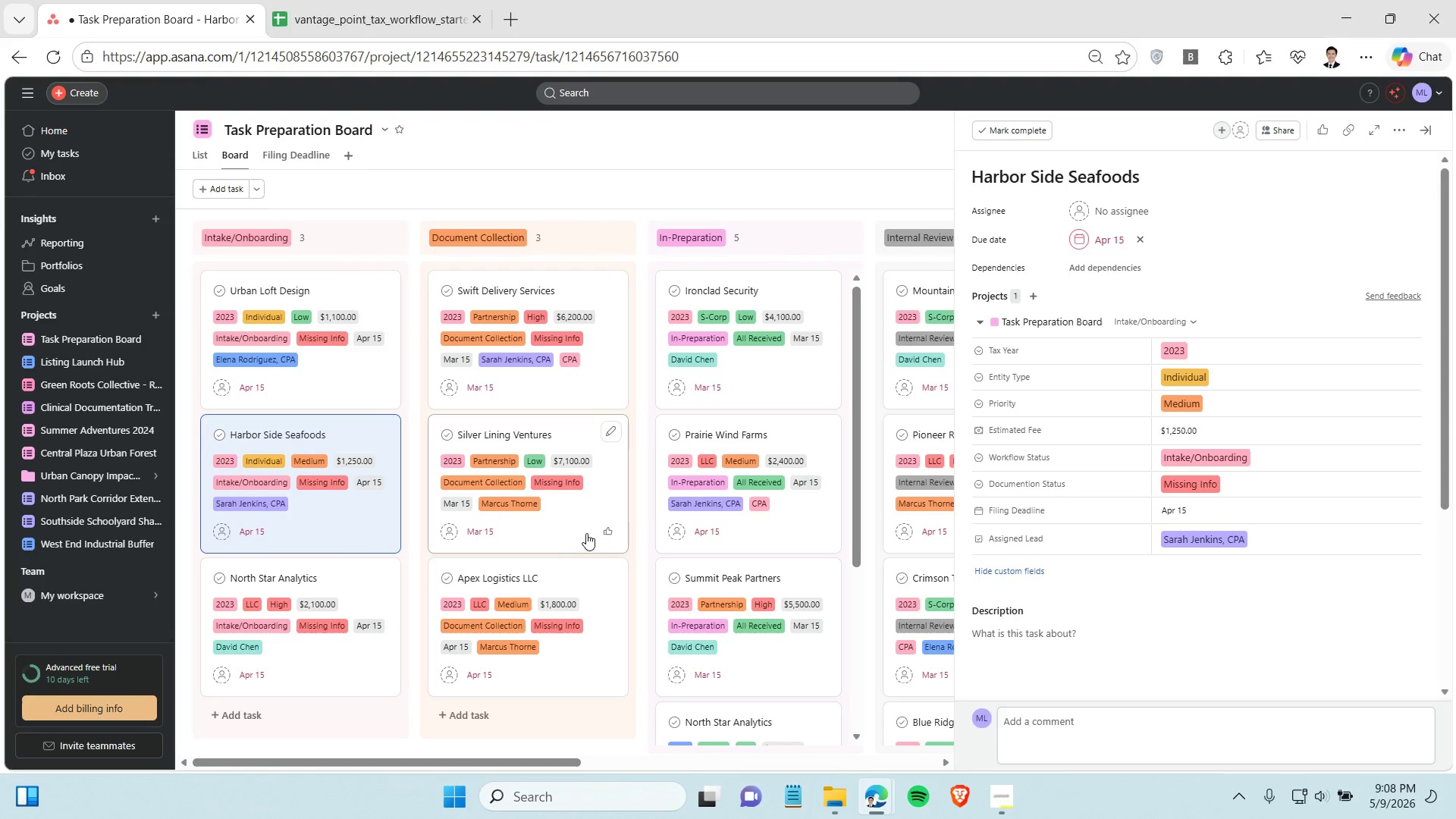 
scroll: coordinate [570, 510], scroll_direction: up, amount: 6.0
 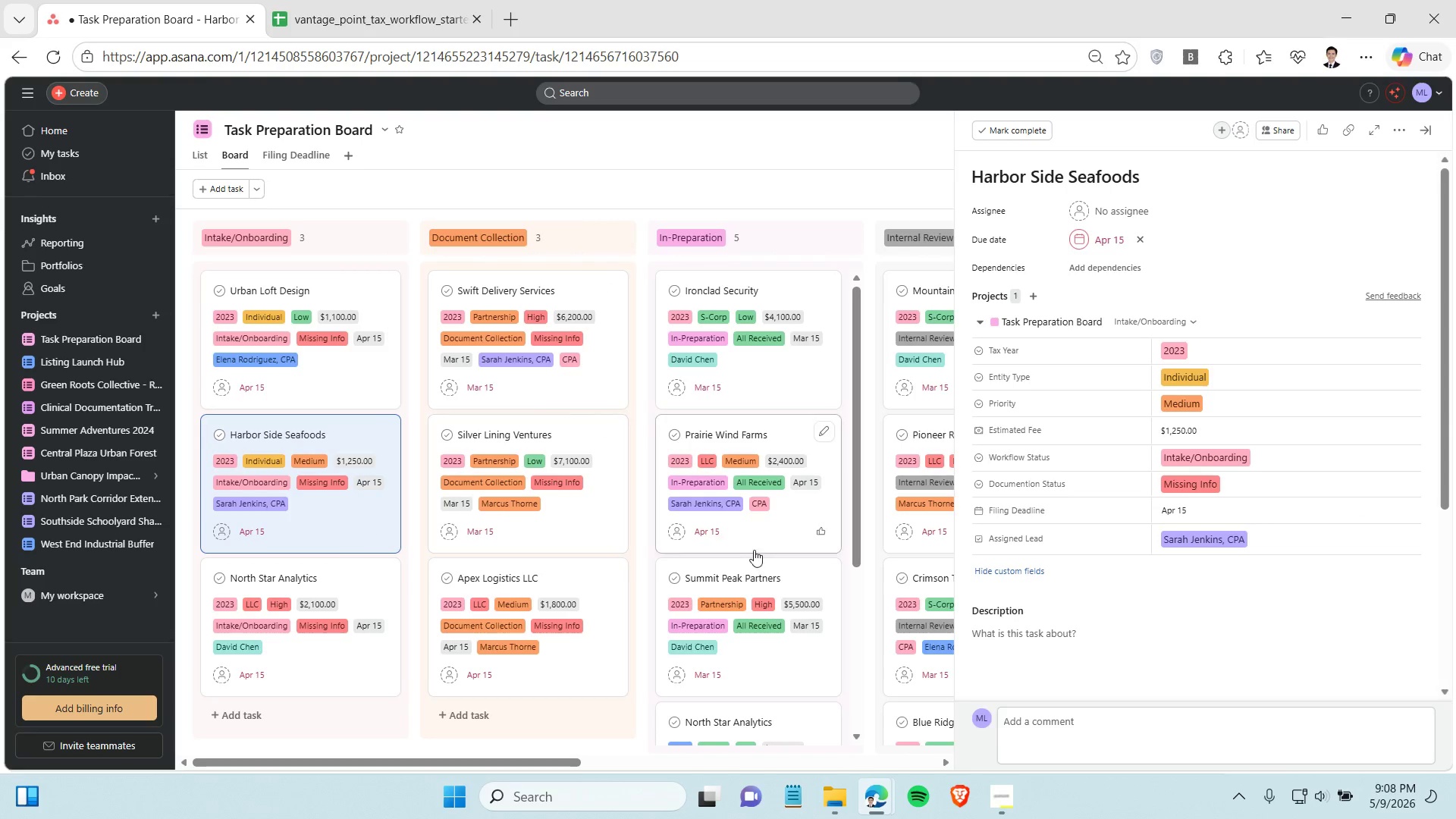 
left_click([759, 534])
 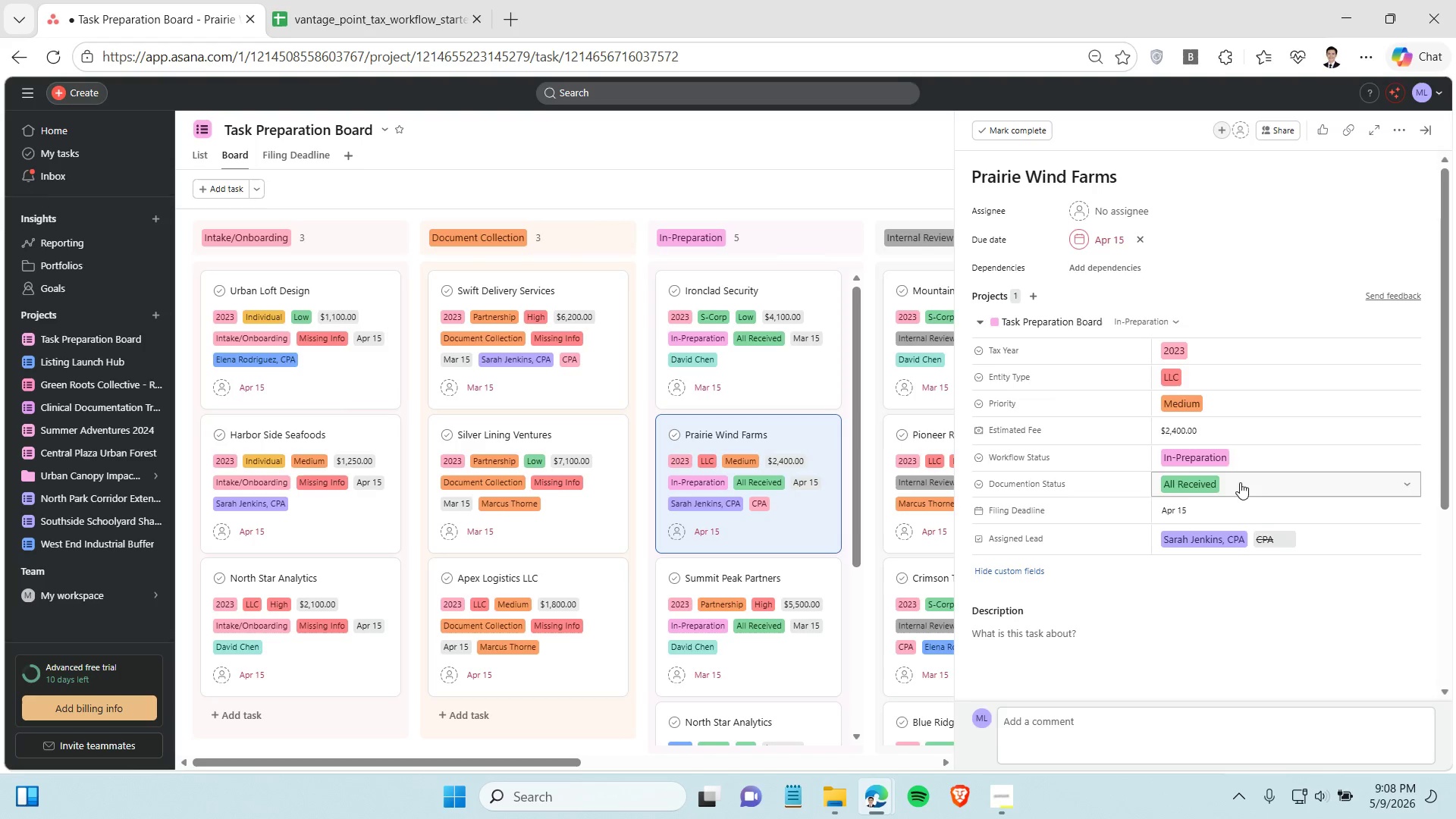 
mouse_move([1292, 537])
 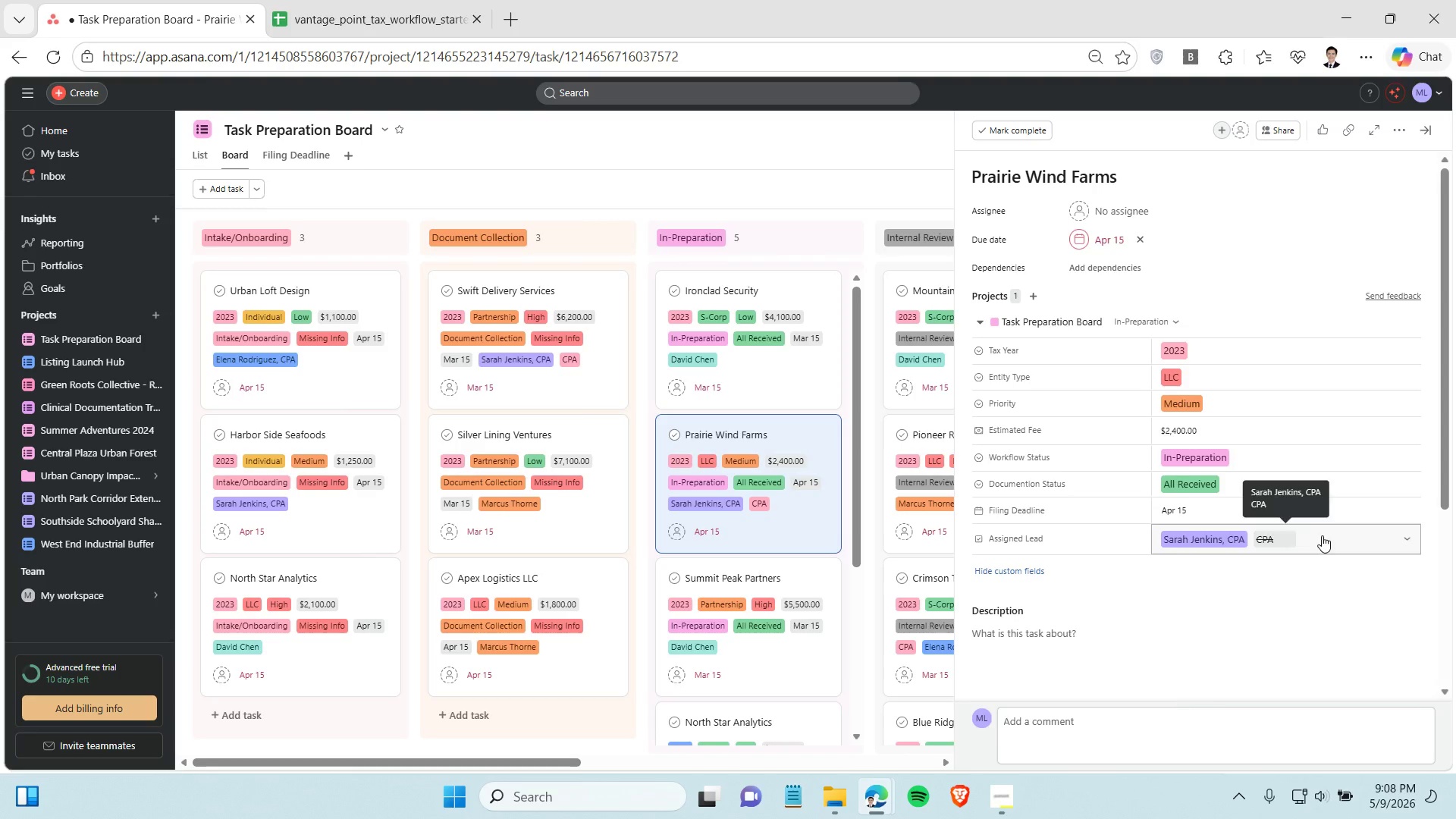 
left_click([1322, 535])
 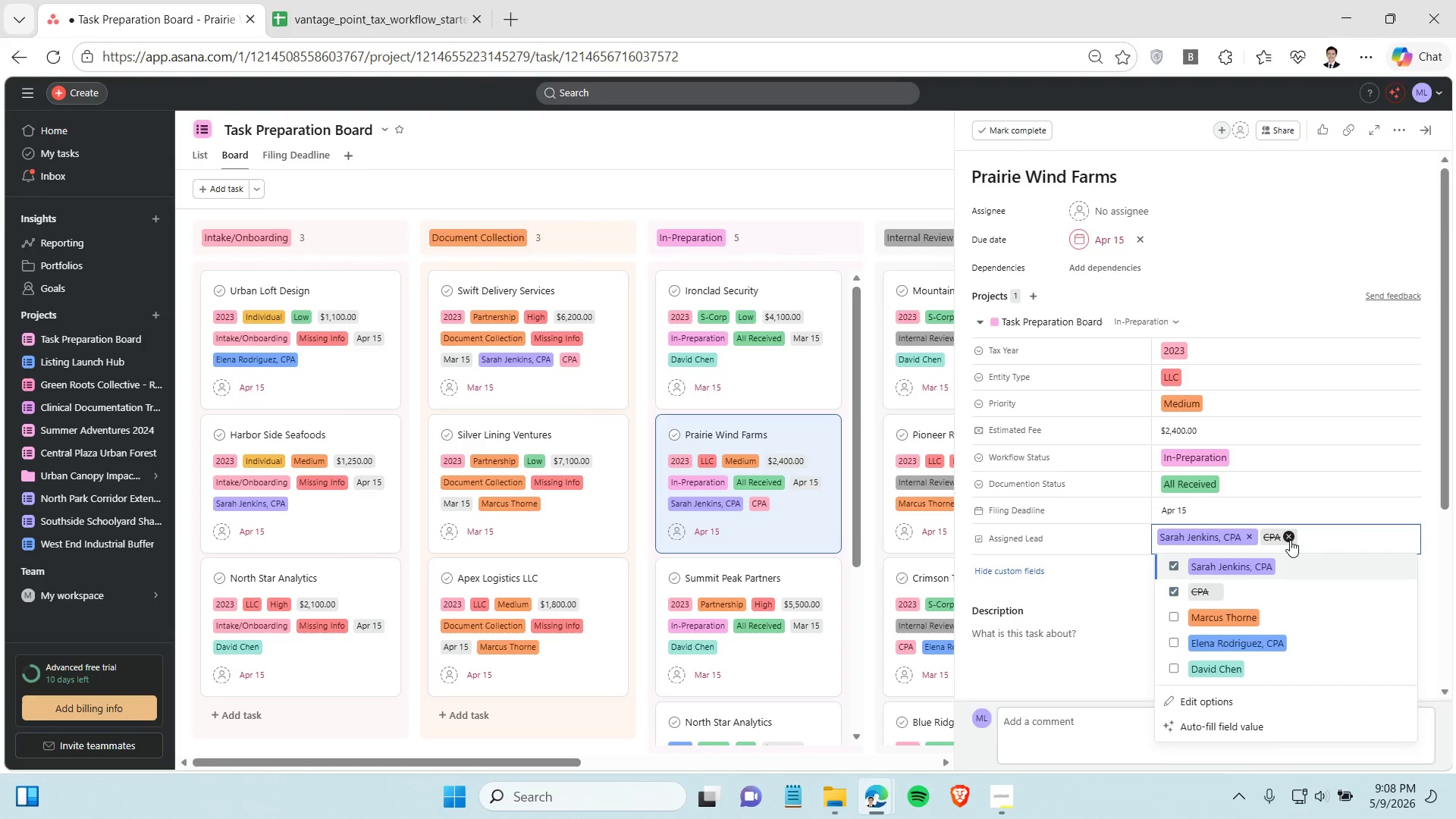 
left_click([1290, 540])
 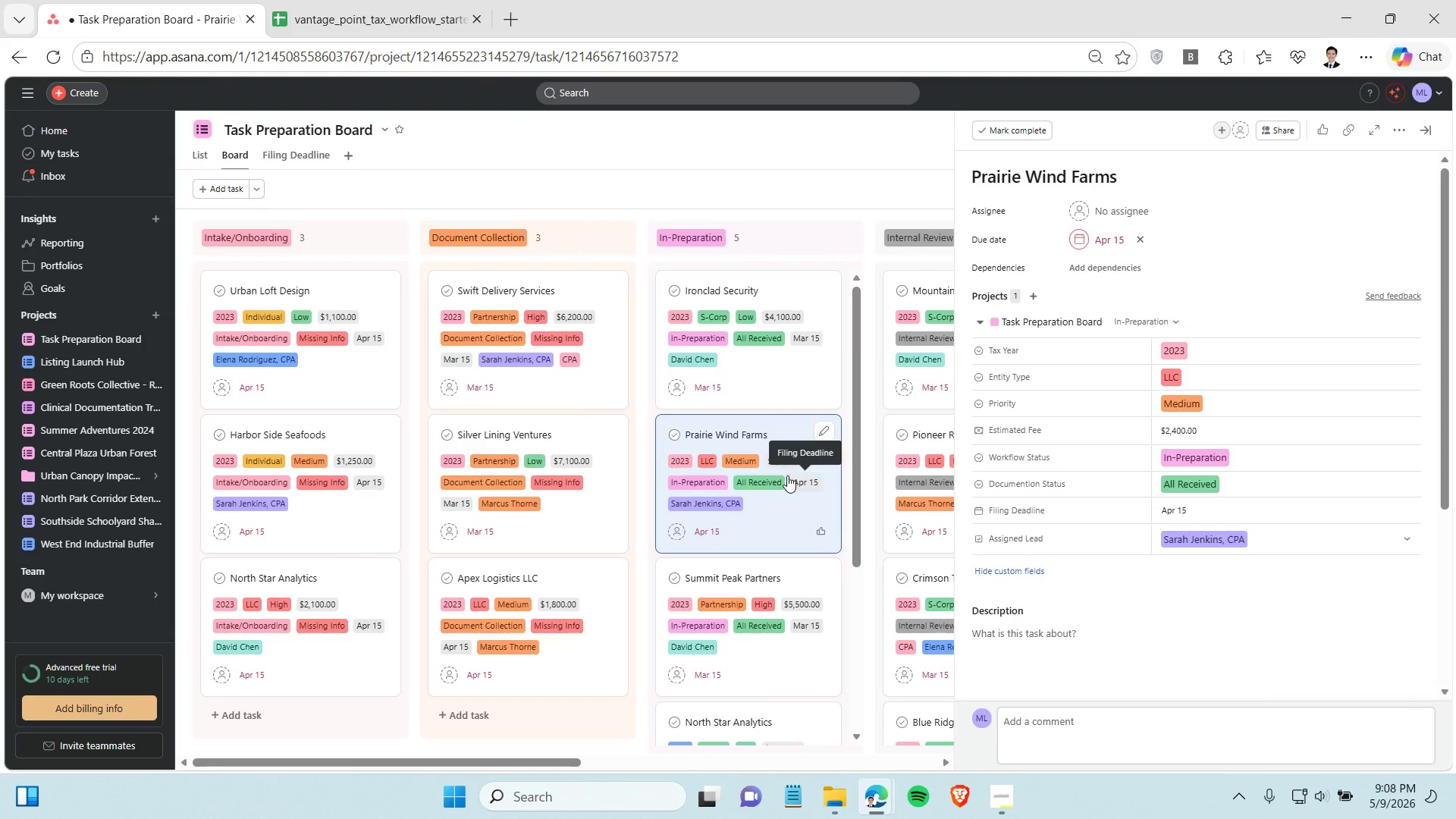 
scroll: coordinate [786, 475], scroll_direction: down, amount: 3.0
 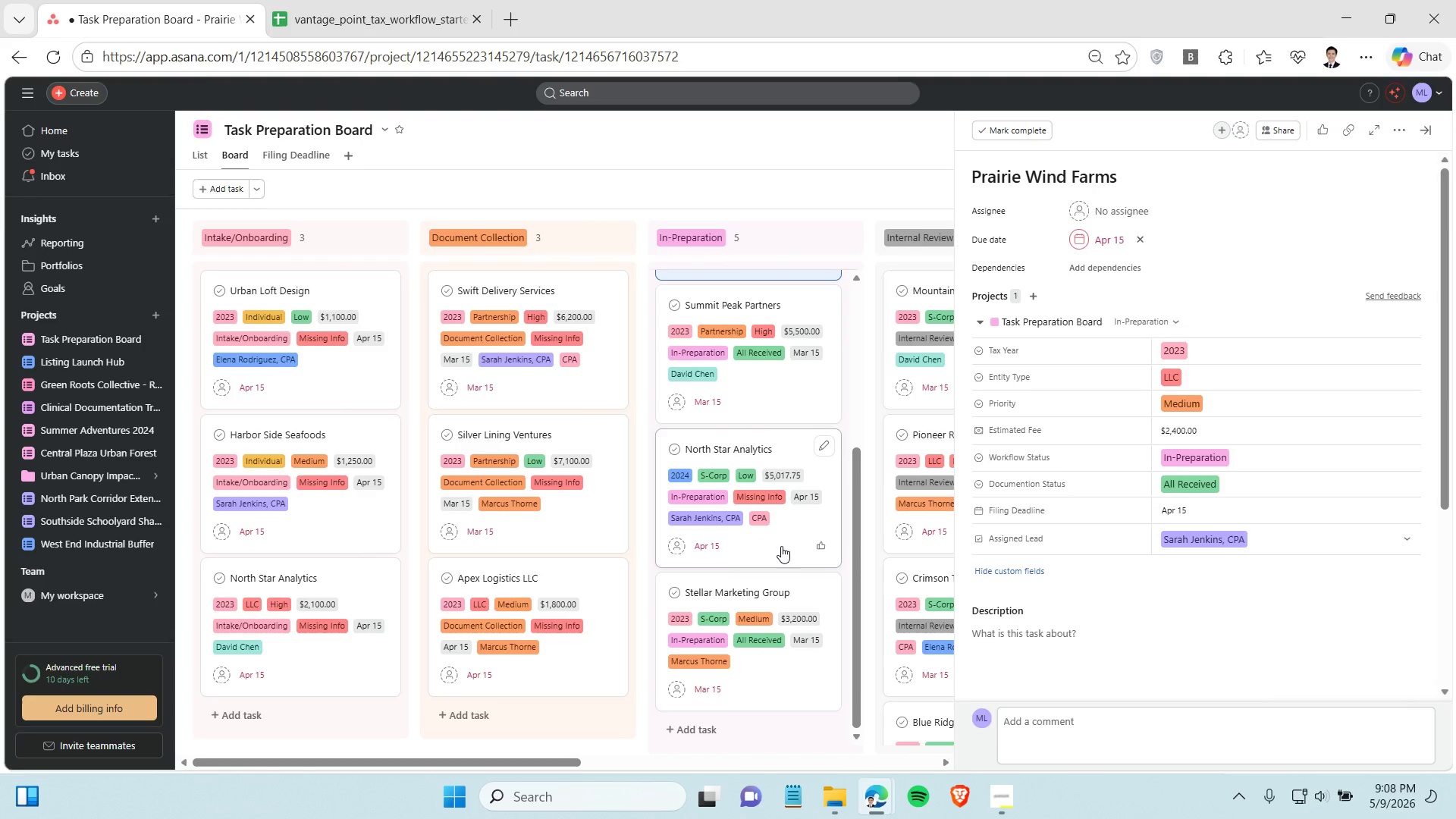 
left_click([778, 538])
 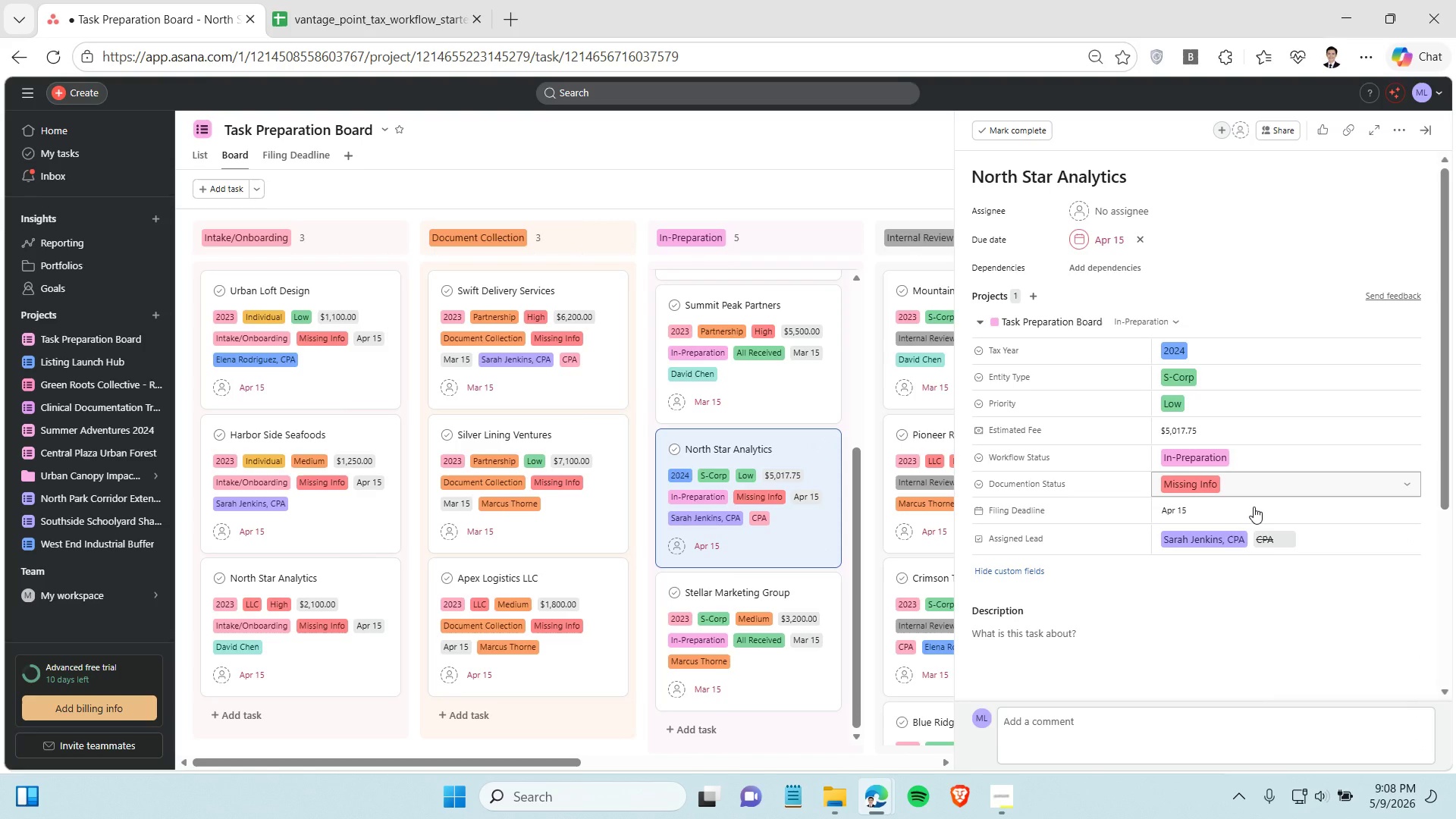 
left_click([1341, 532])
 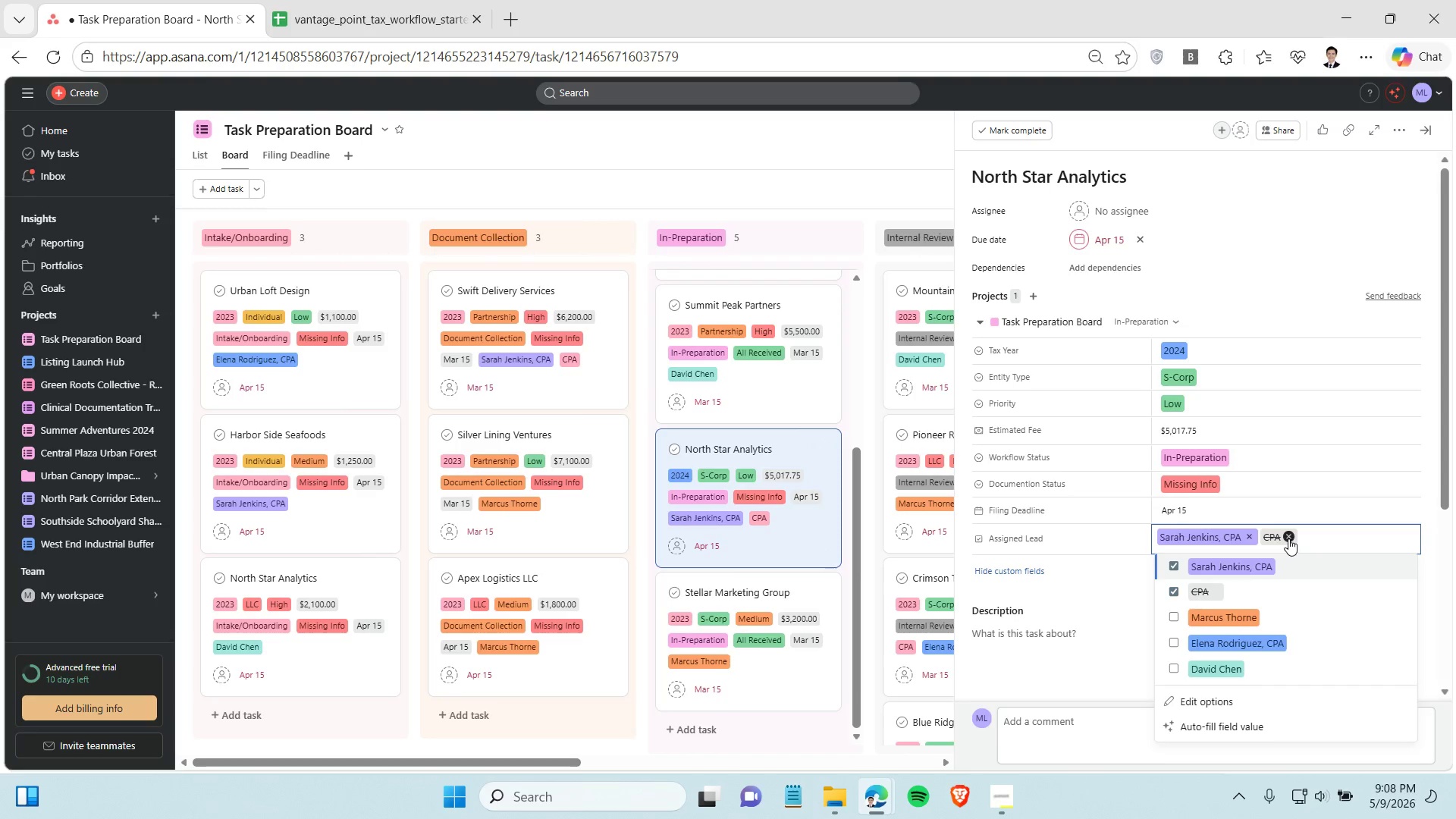 
left_click([1288, 538])
 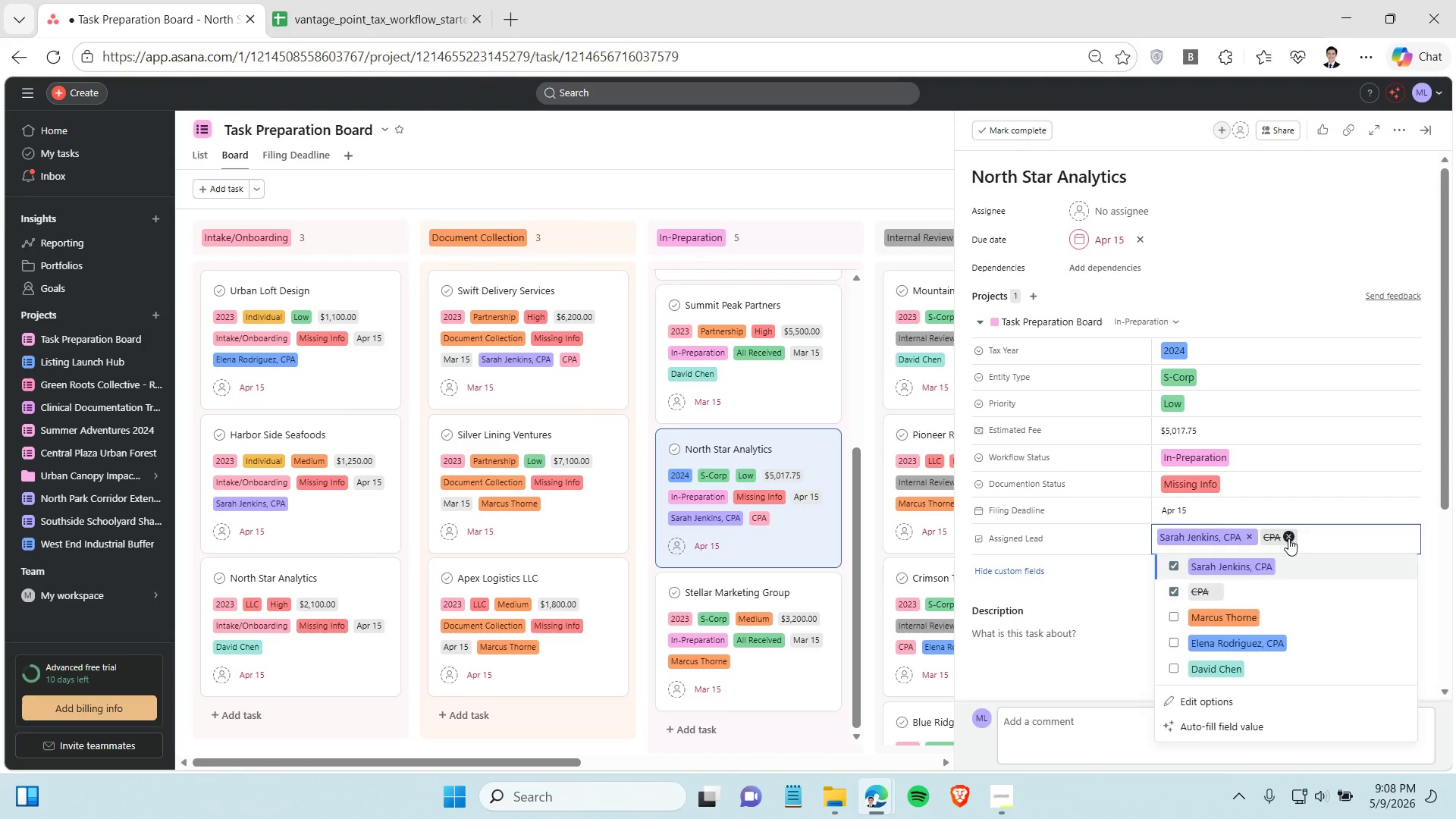 
scroll: coordinate [791, 538], scroll_direction: down, amount: 4.0
 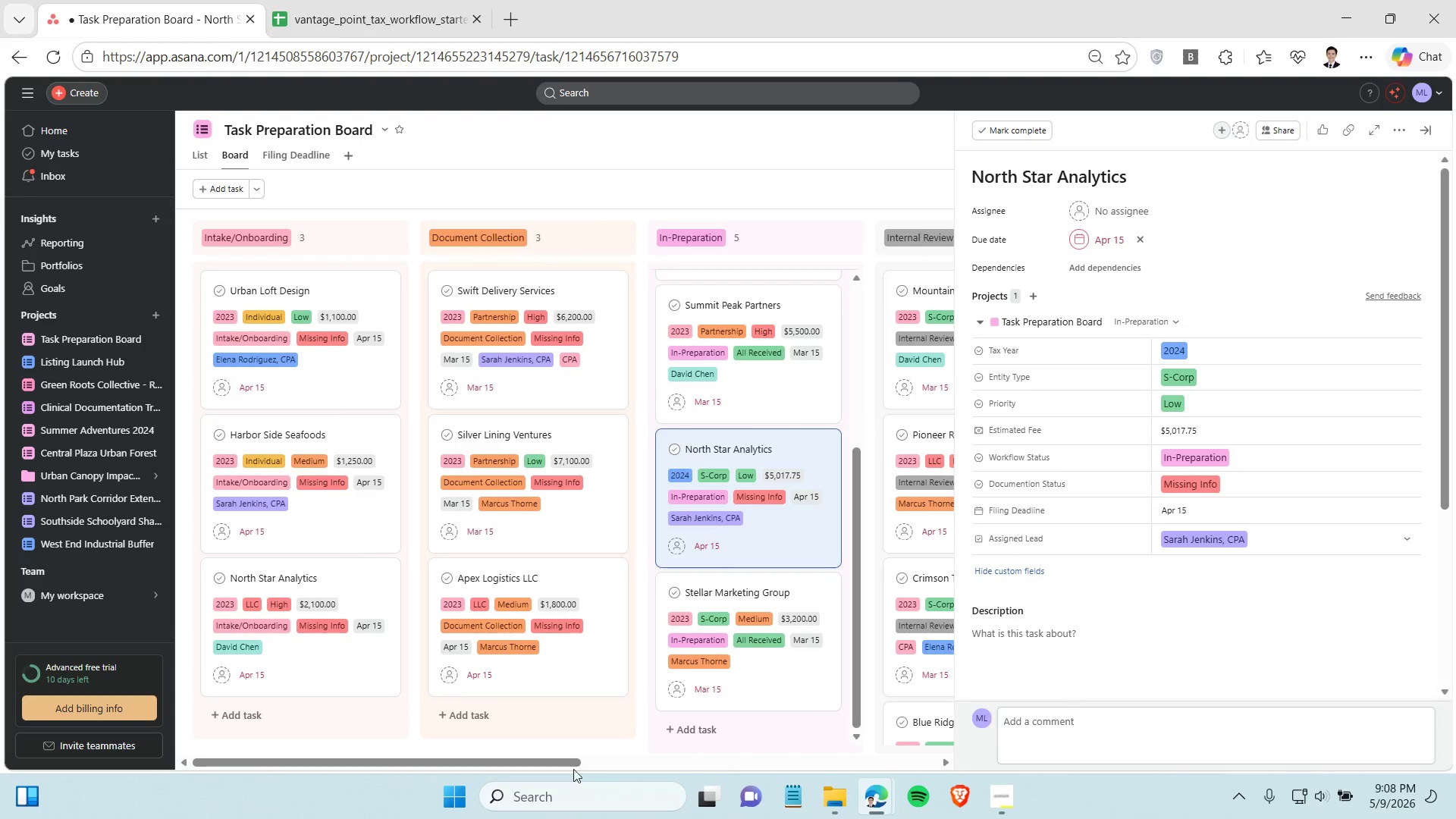 
left_click_drag(start_coordinate=[562, 764], to_coordinate=[676, 767])
 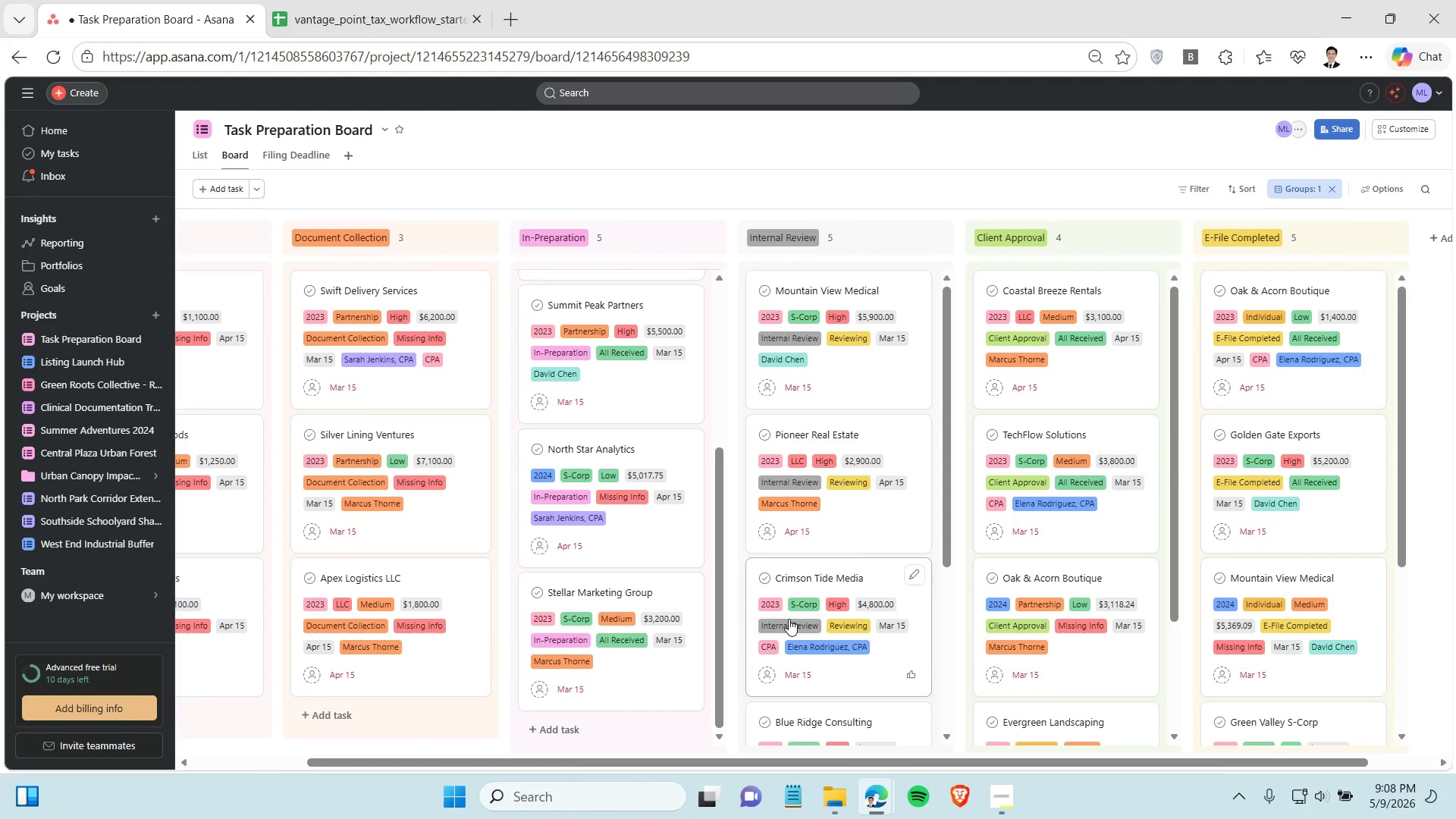 
scroll: coordinate [790, 619], scroll_direction: down, amount: 2.0
 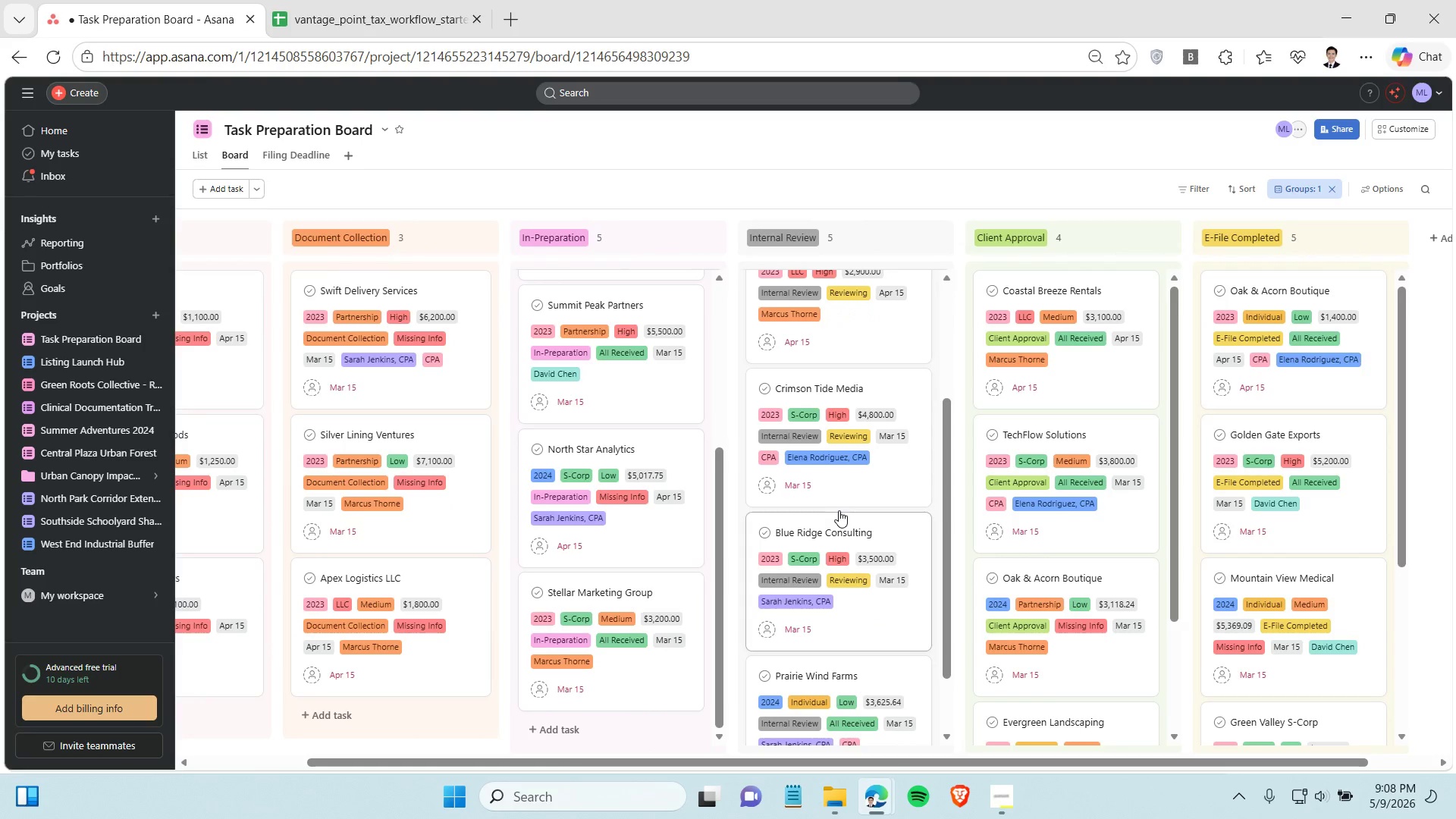 
left_click([855, 481])
 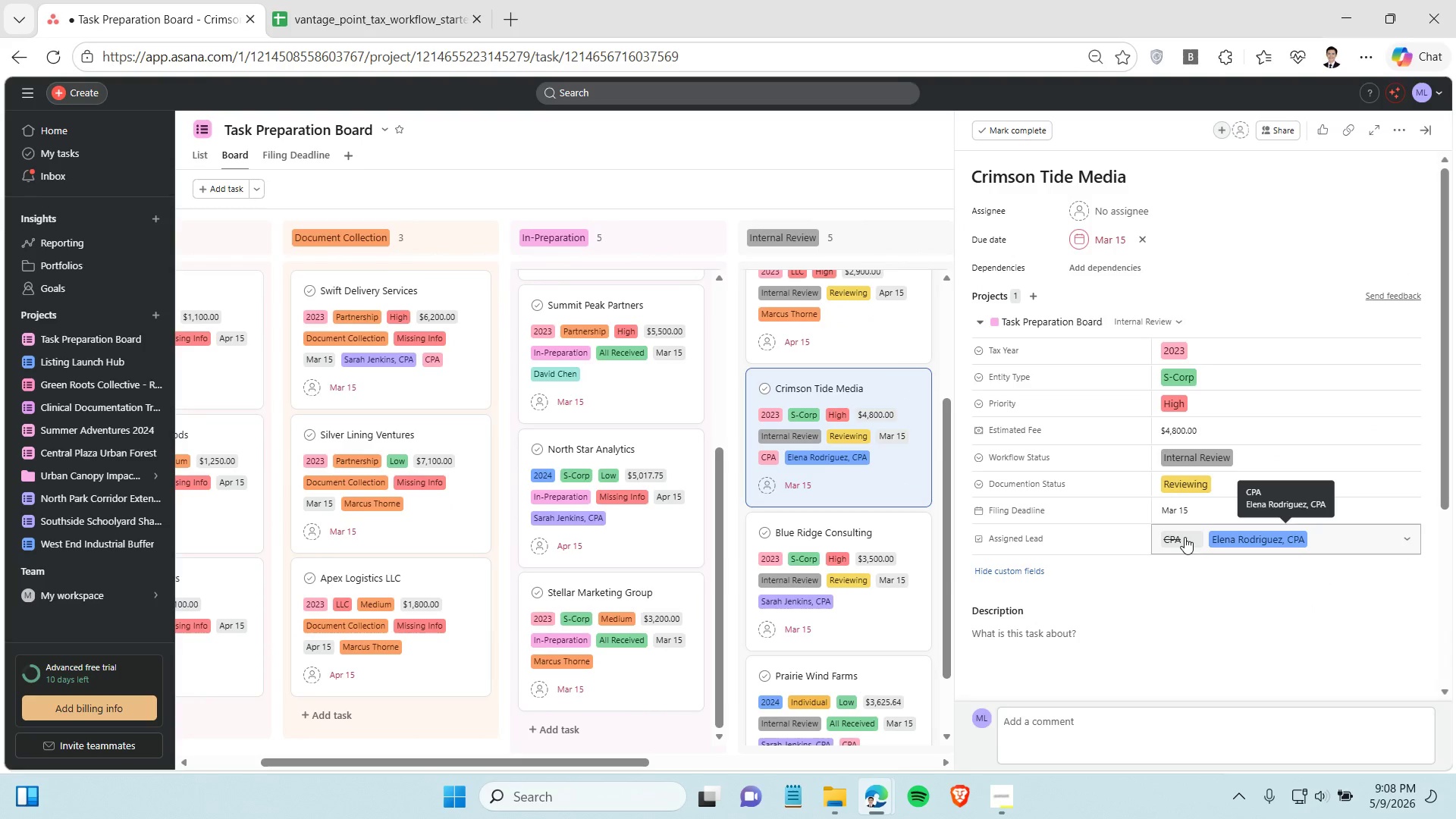 
left_click([1352, 535])
 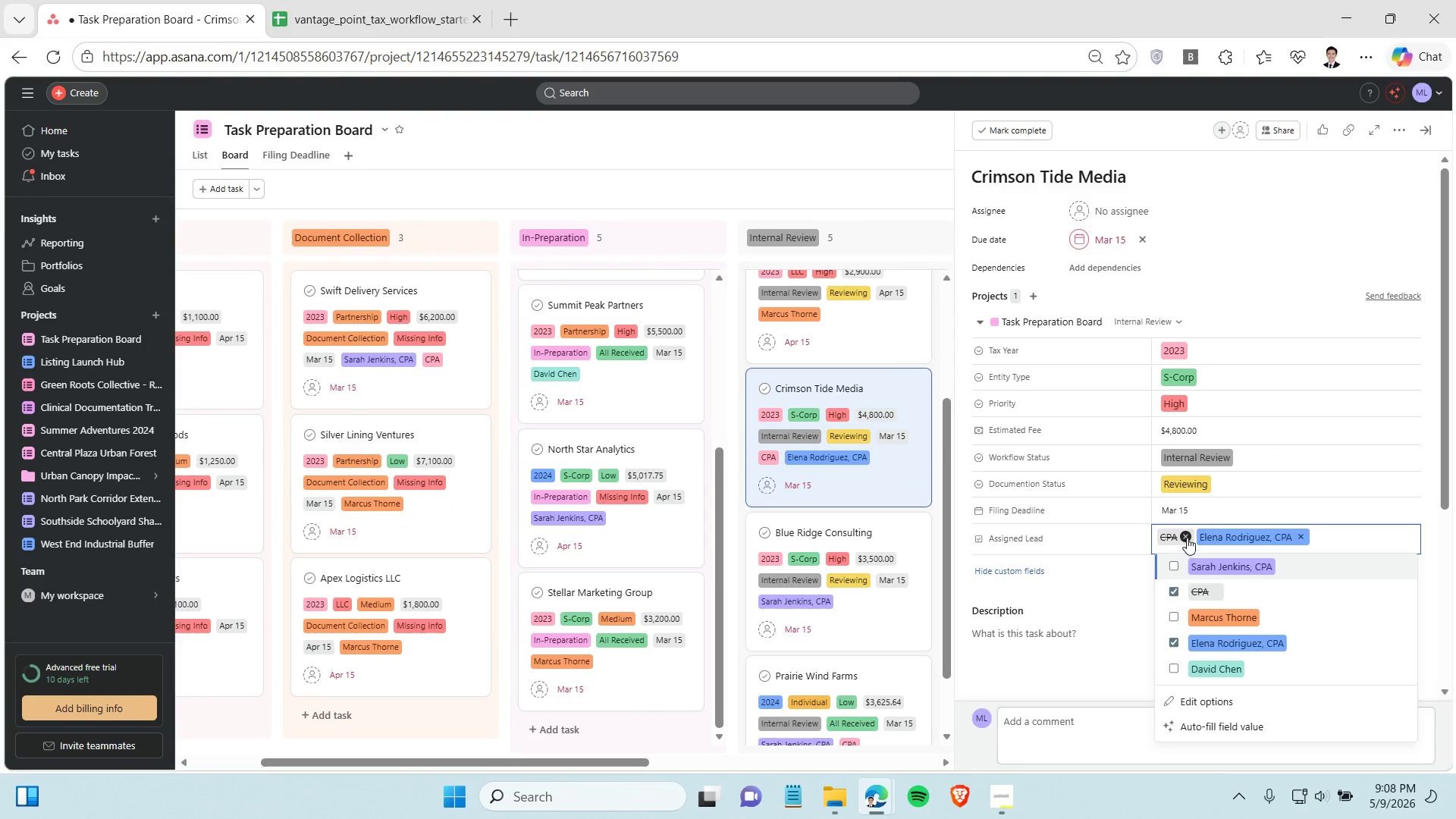 
left_click([1187, 538])
 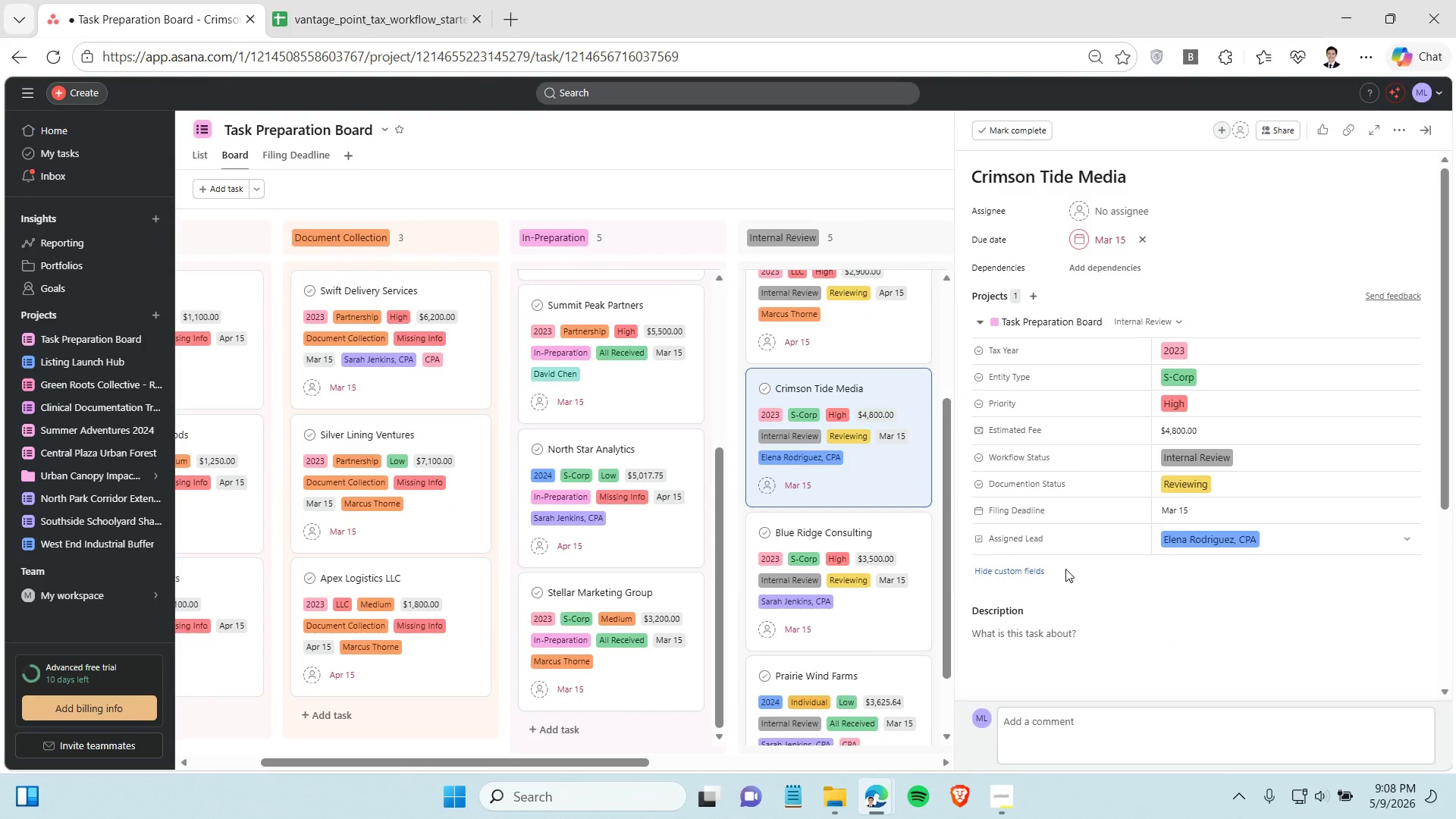 
scroll: coordinate [857, 563], scroll_direction: down, amount: 4.0
 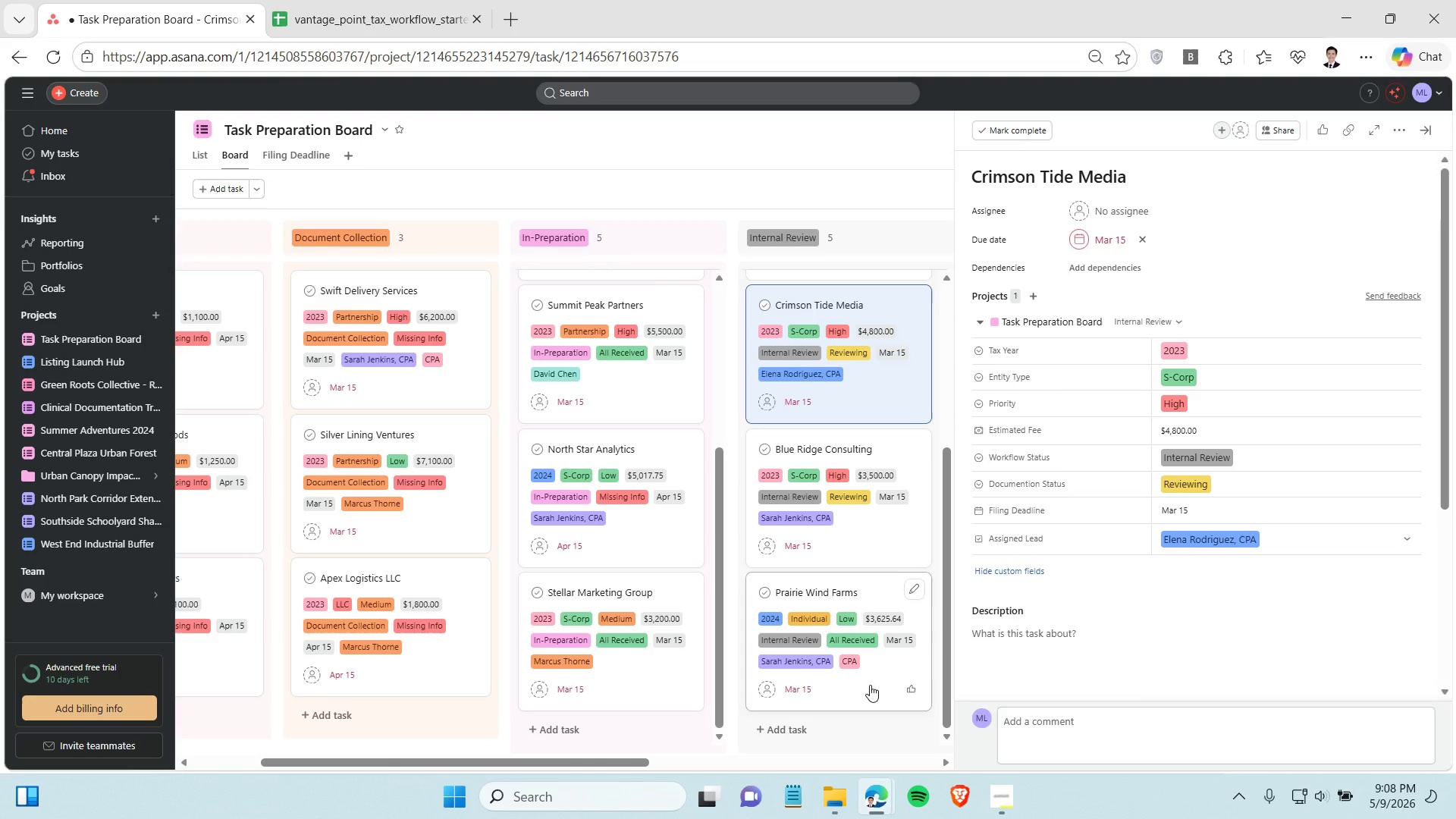 
left_click([870, 685])
 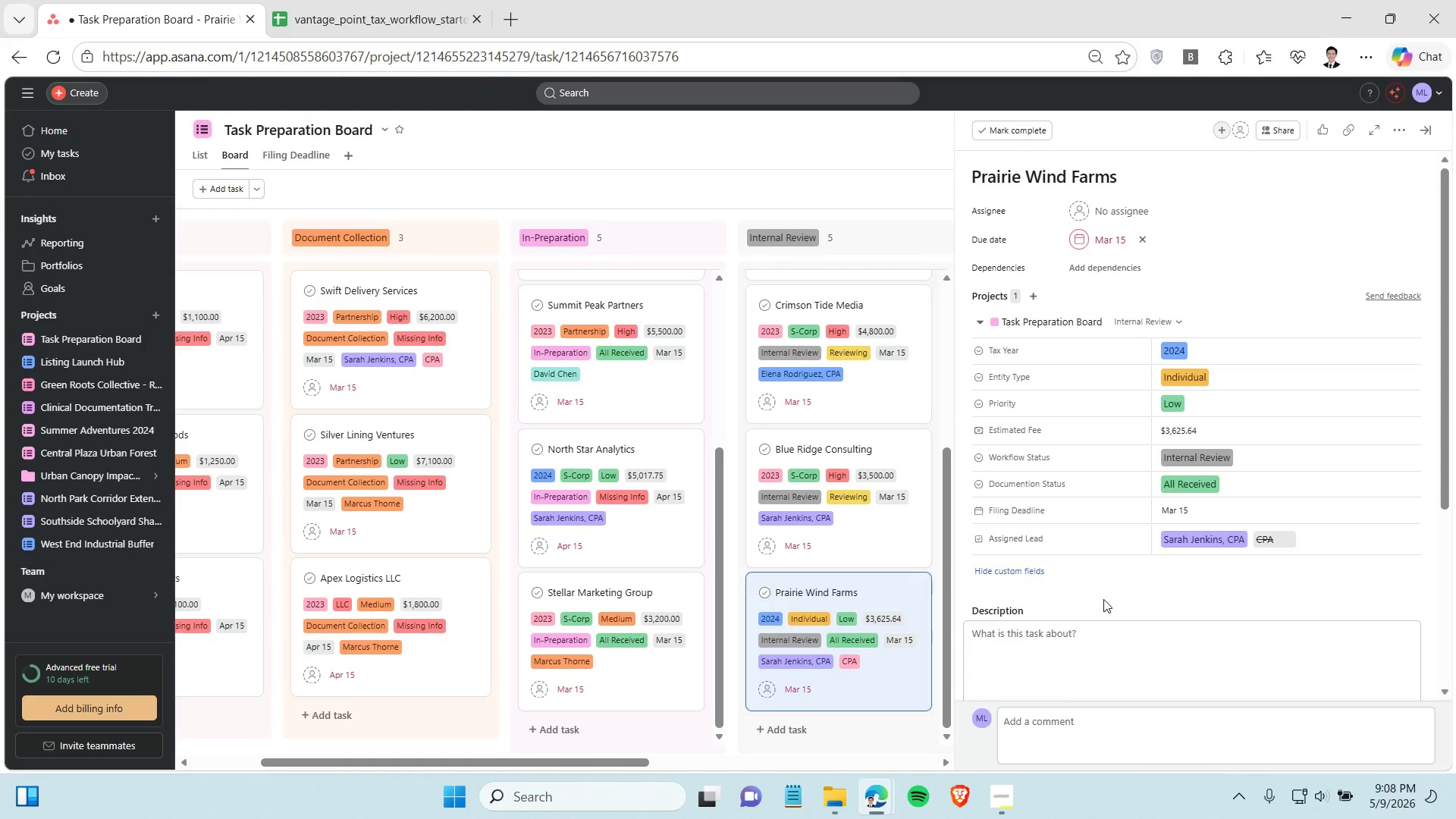 
left_click([1327, 536])
 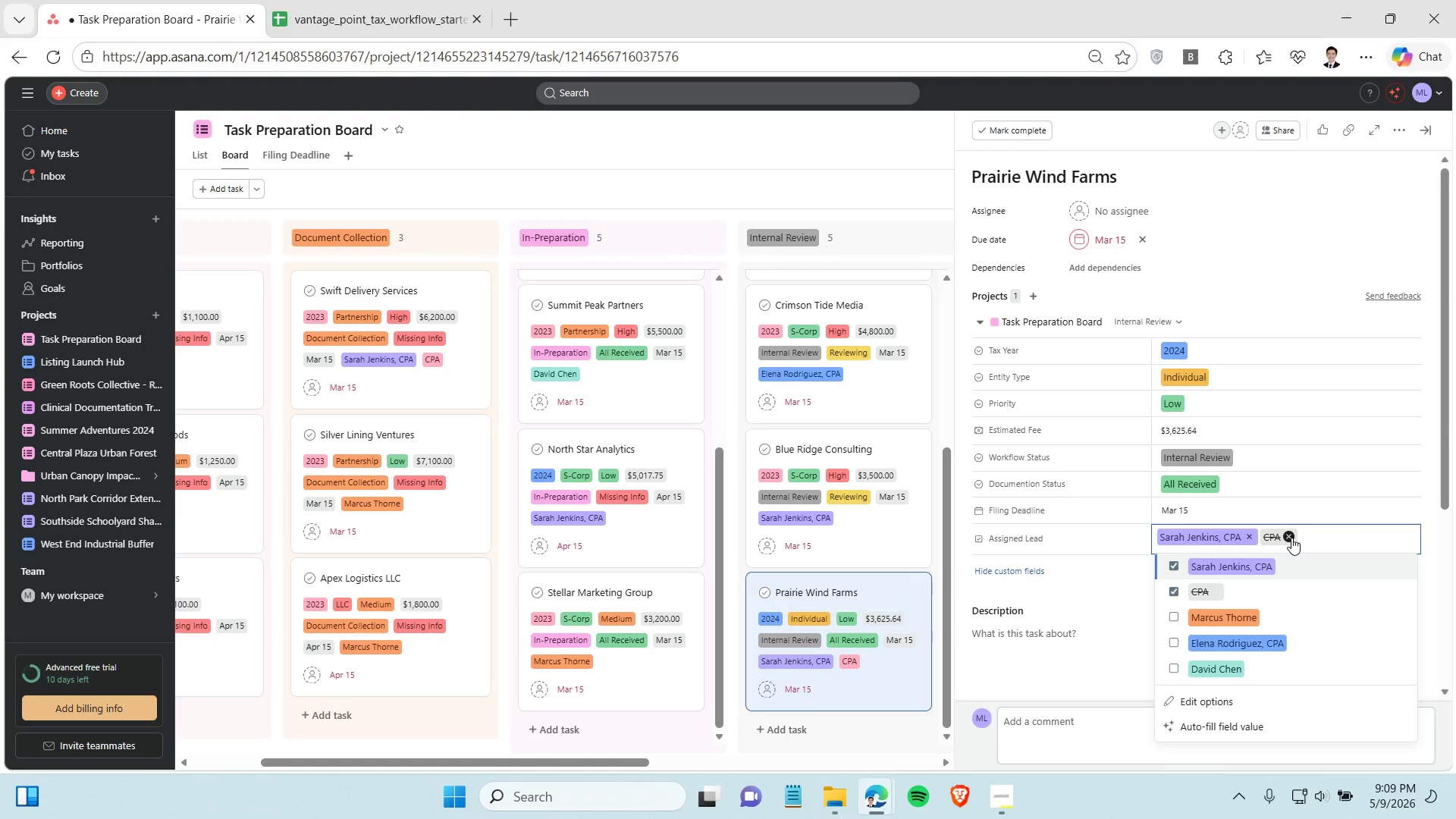 
wait(6.59)
 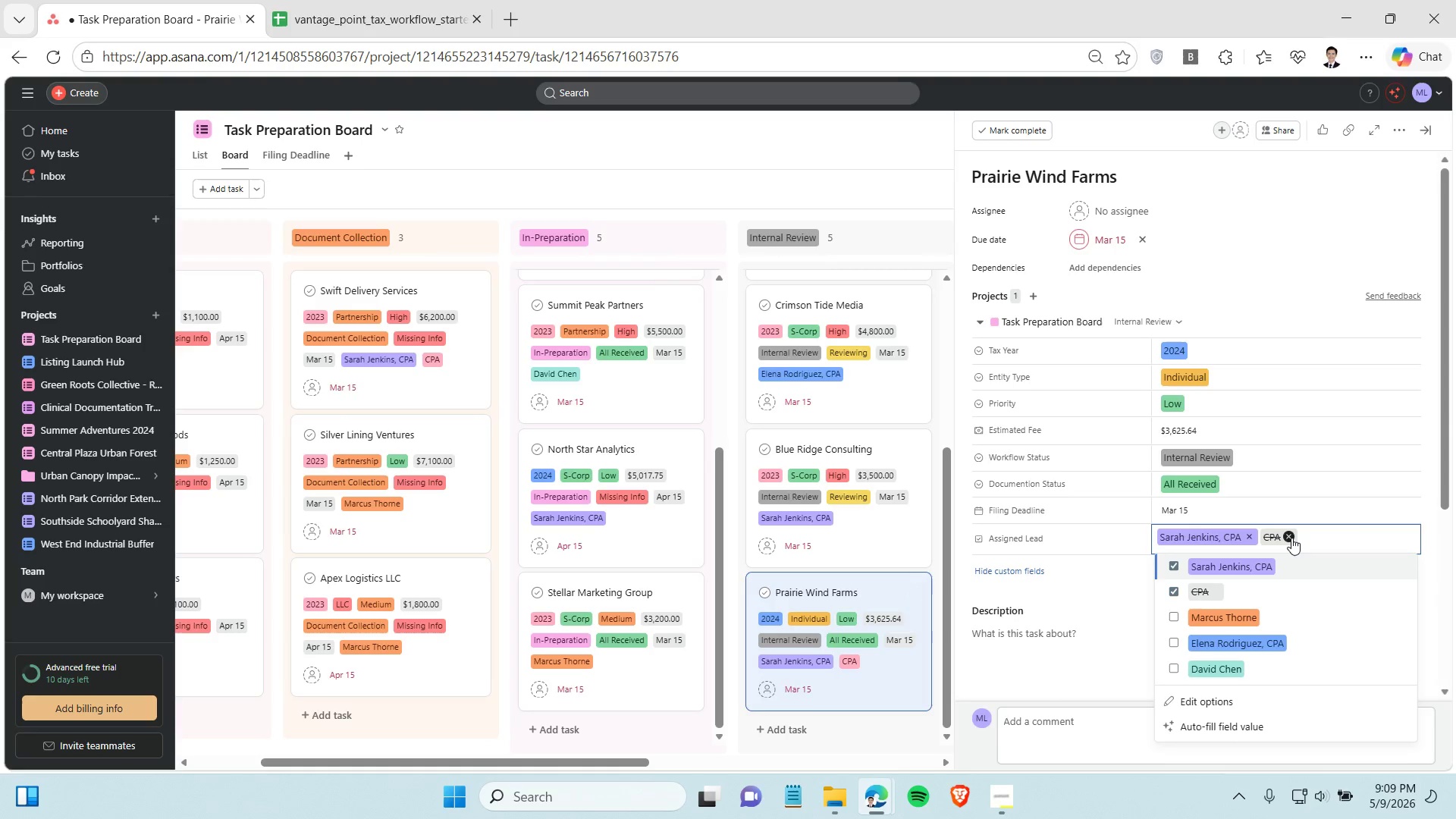 
left_click([1291, 538])
 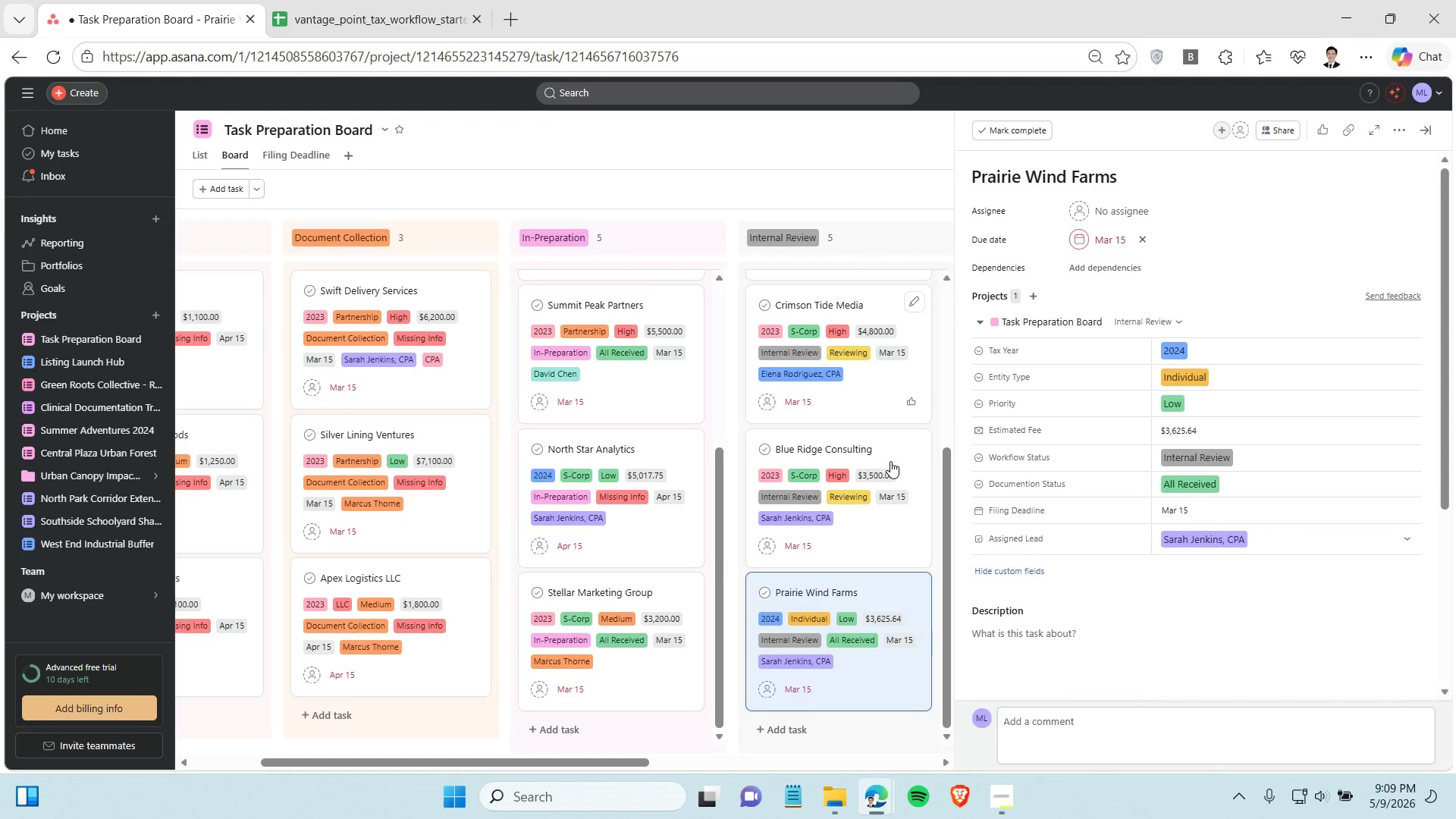 
wait(5.08)
 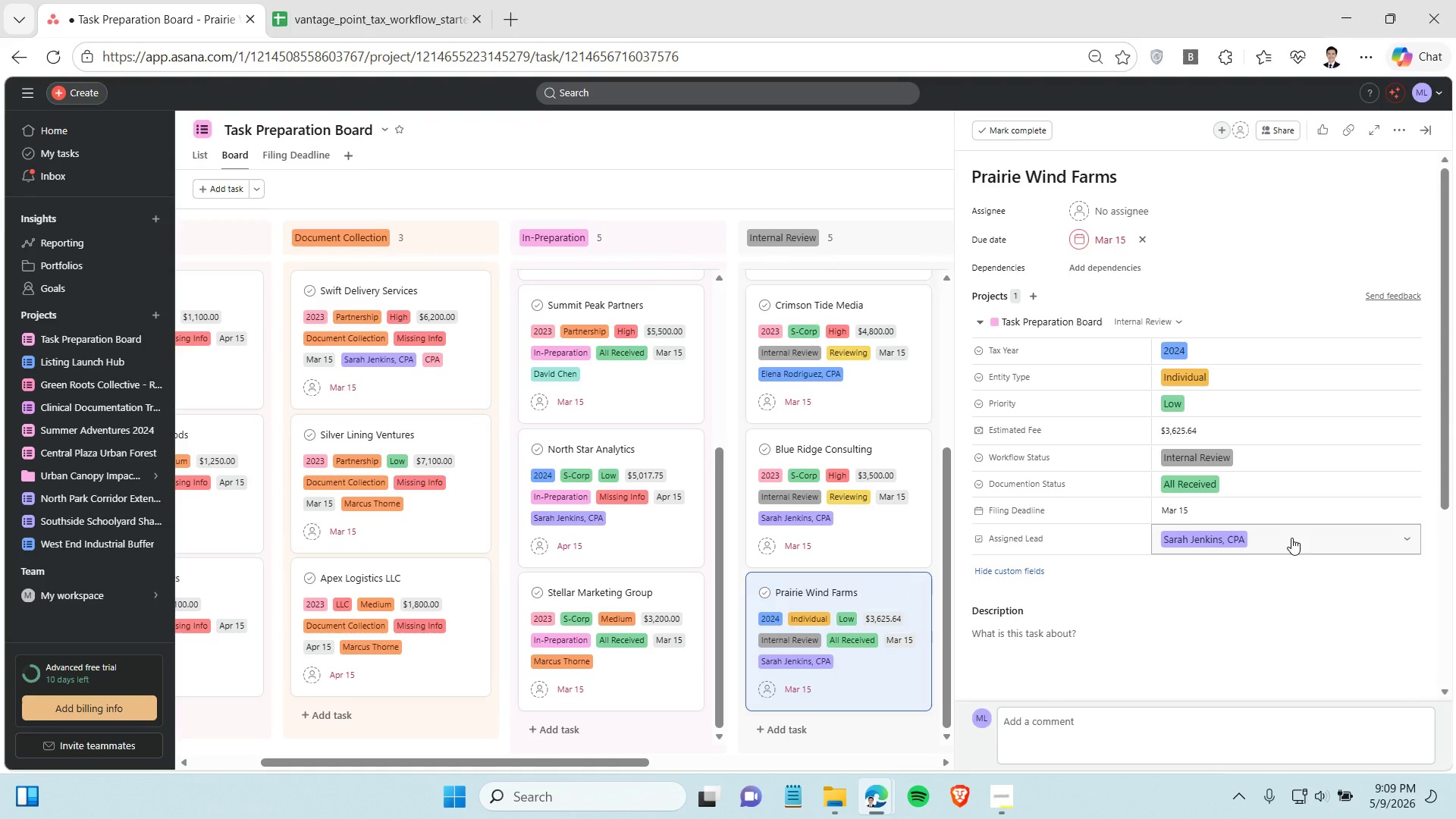 
left_click([775, 192])
 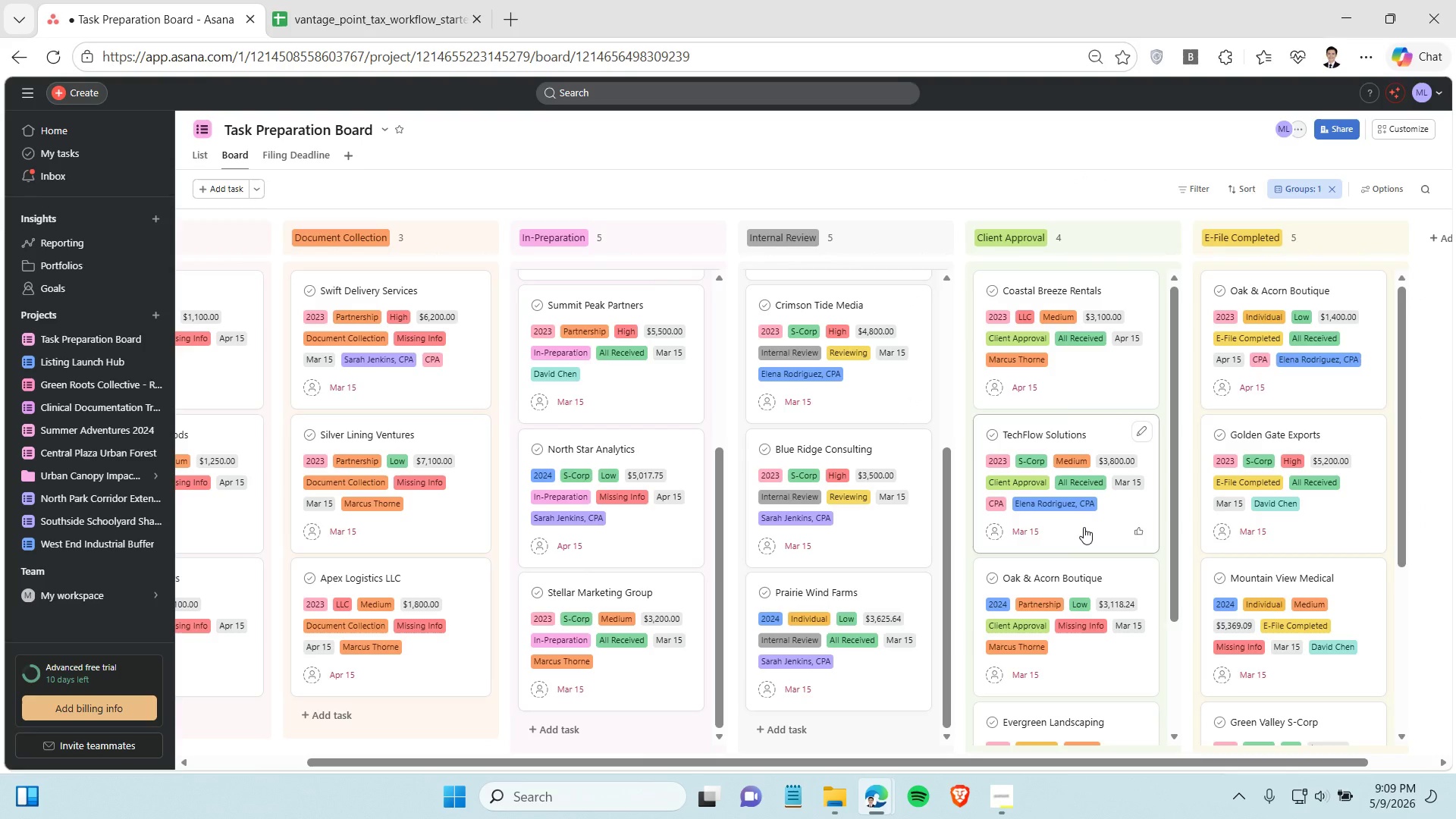 
scroll: coordinate [1084, 527], scroll_direction: down, amount: 1.0
 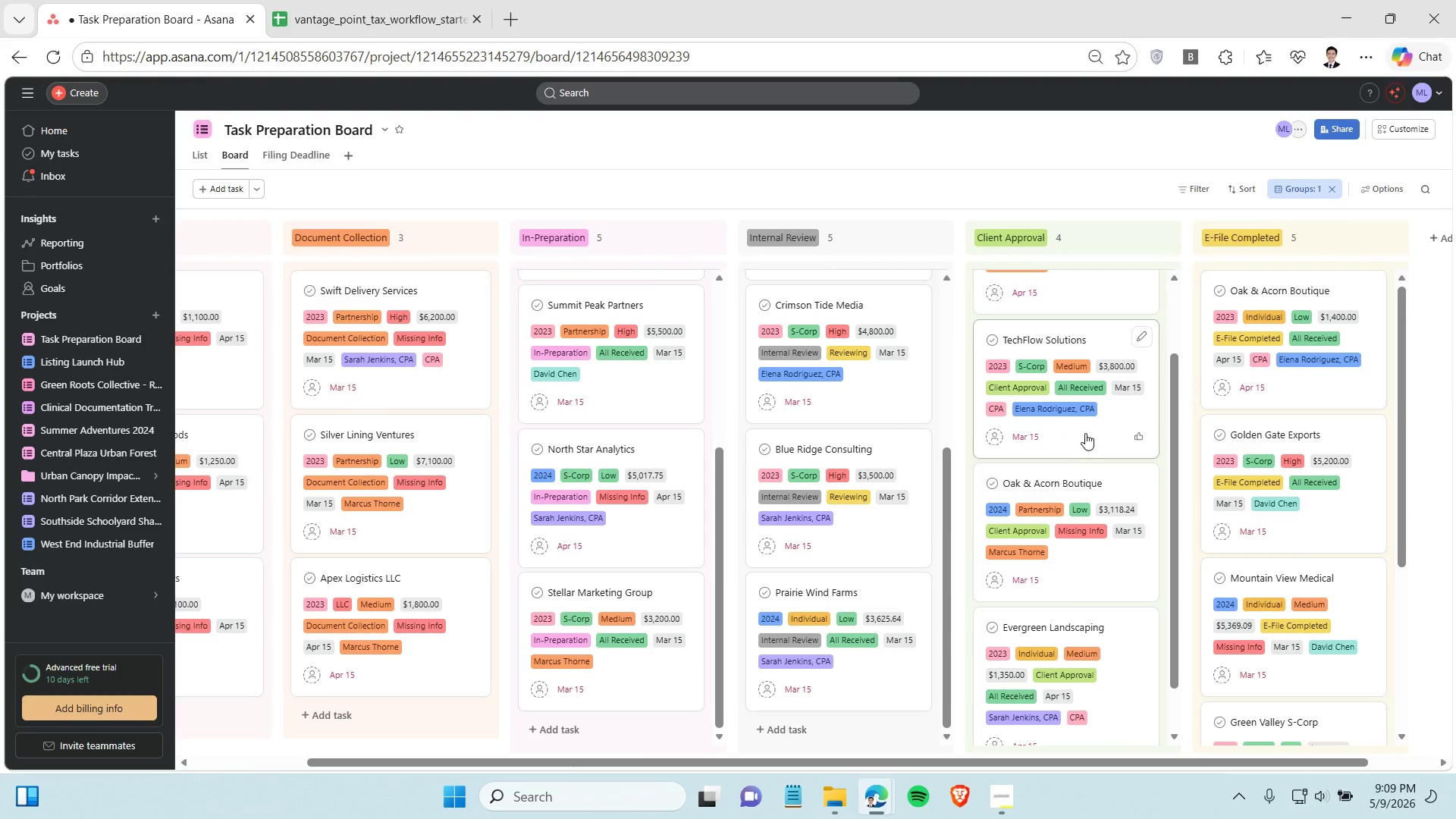 
left_click([1085, 433])
 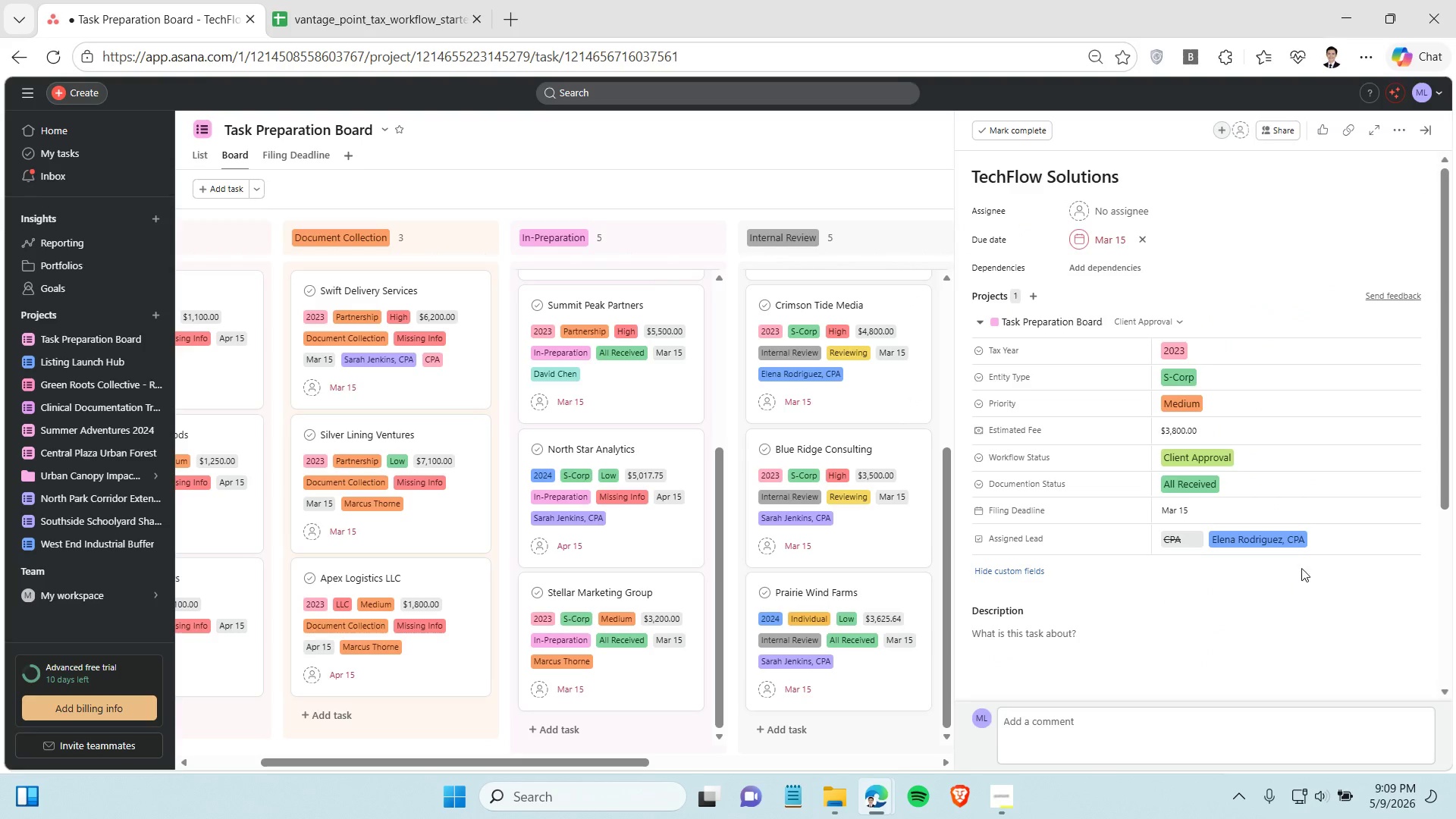 
left_click([1312, 539])
 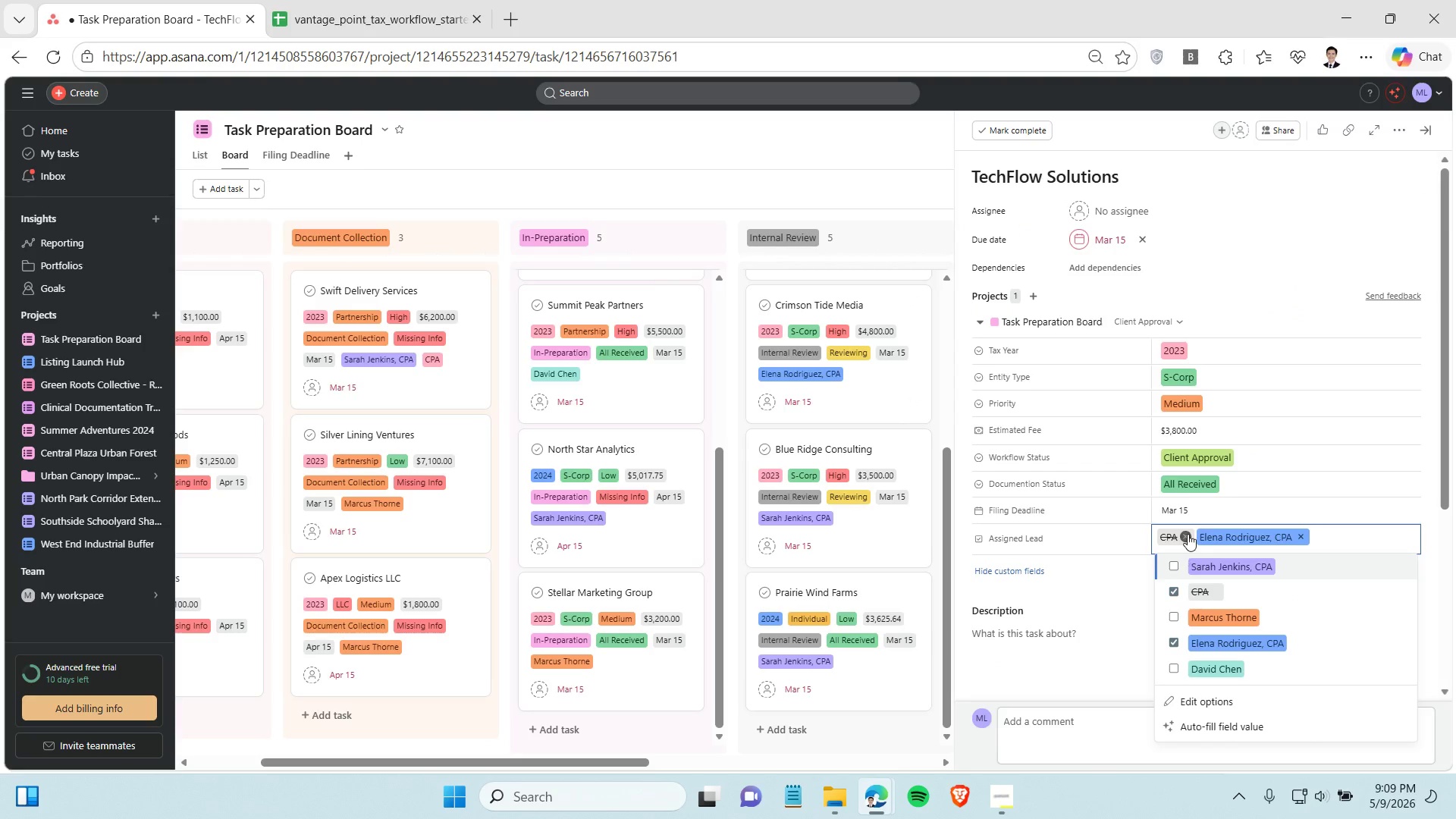 
left_click([1188, 534])
 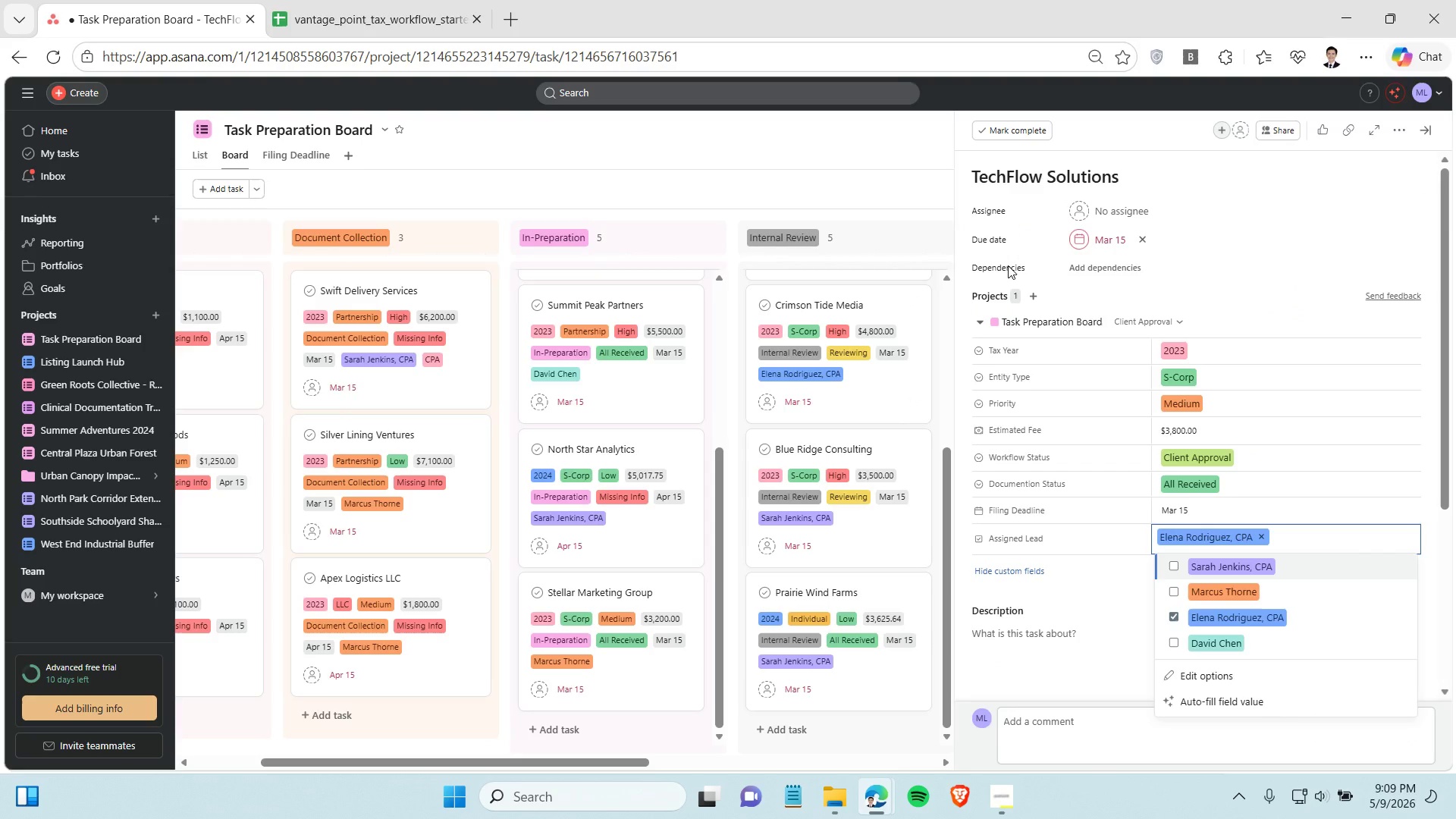 
left_click([923, 202])
 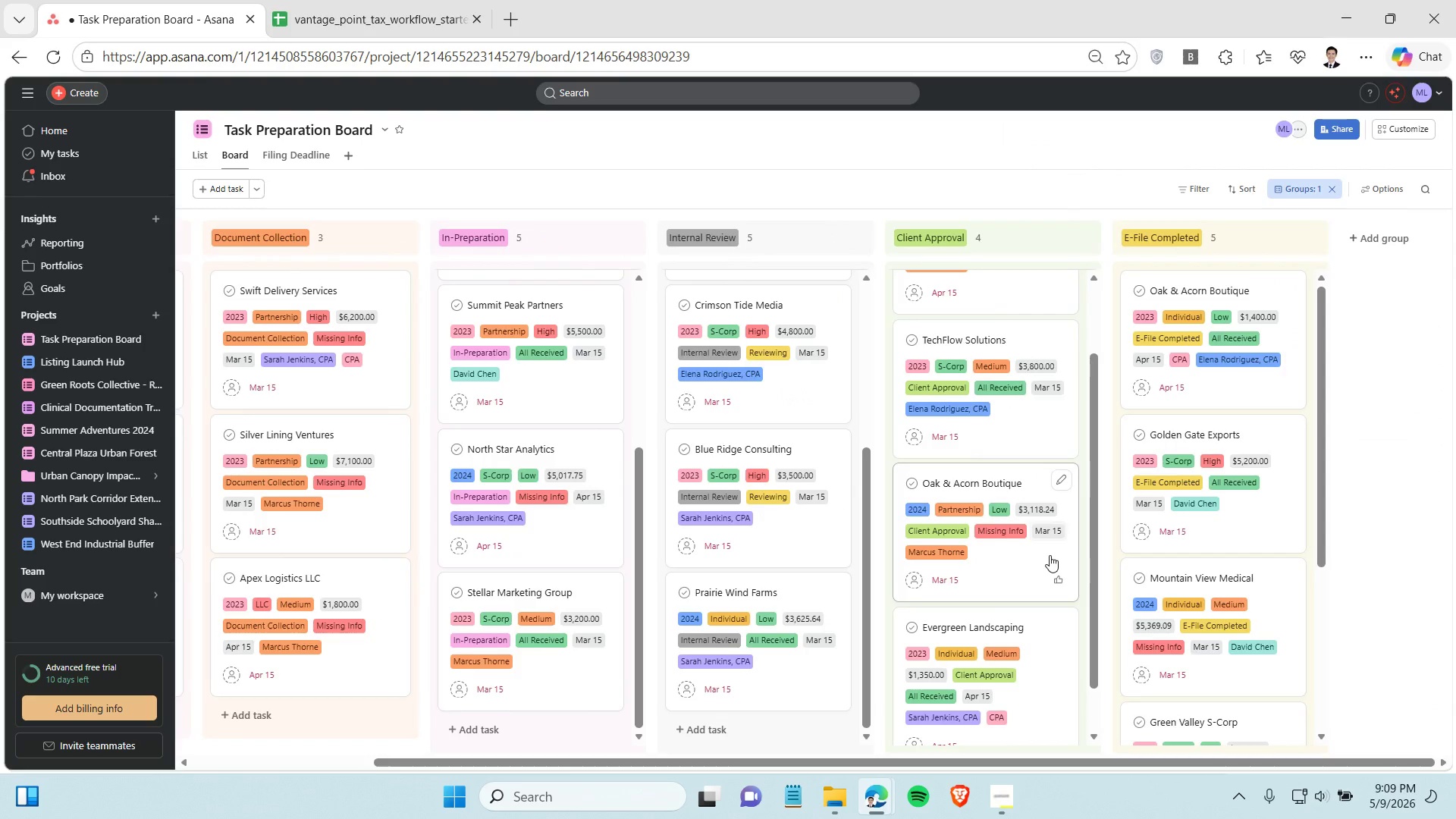 
left_click([990, 417])
 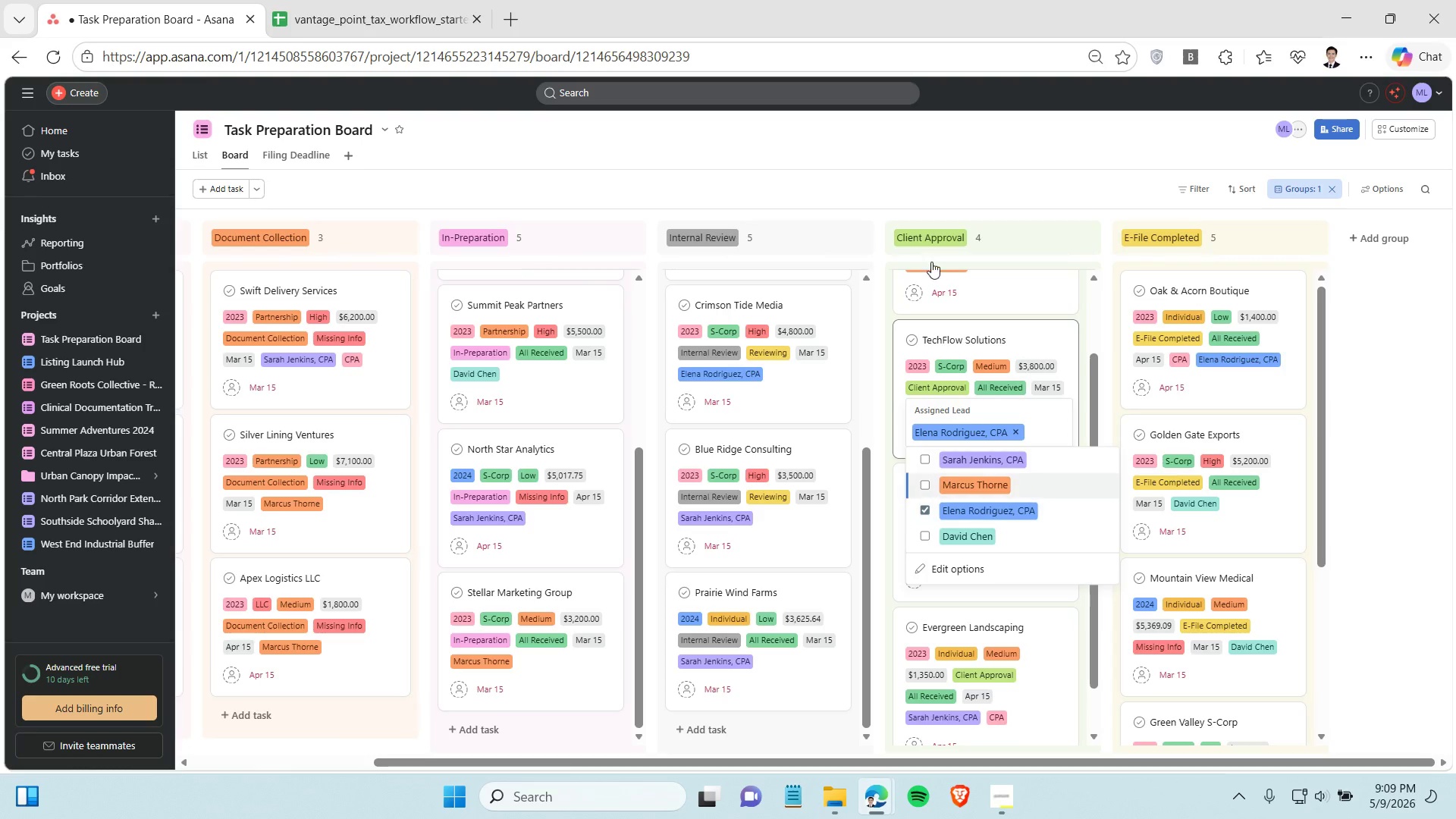 
left_click([952, 179])
 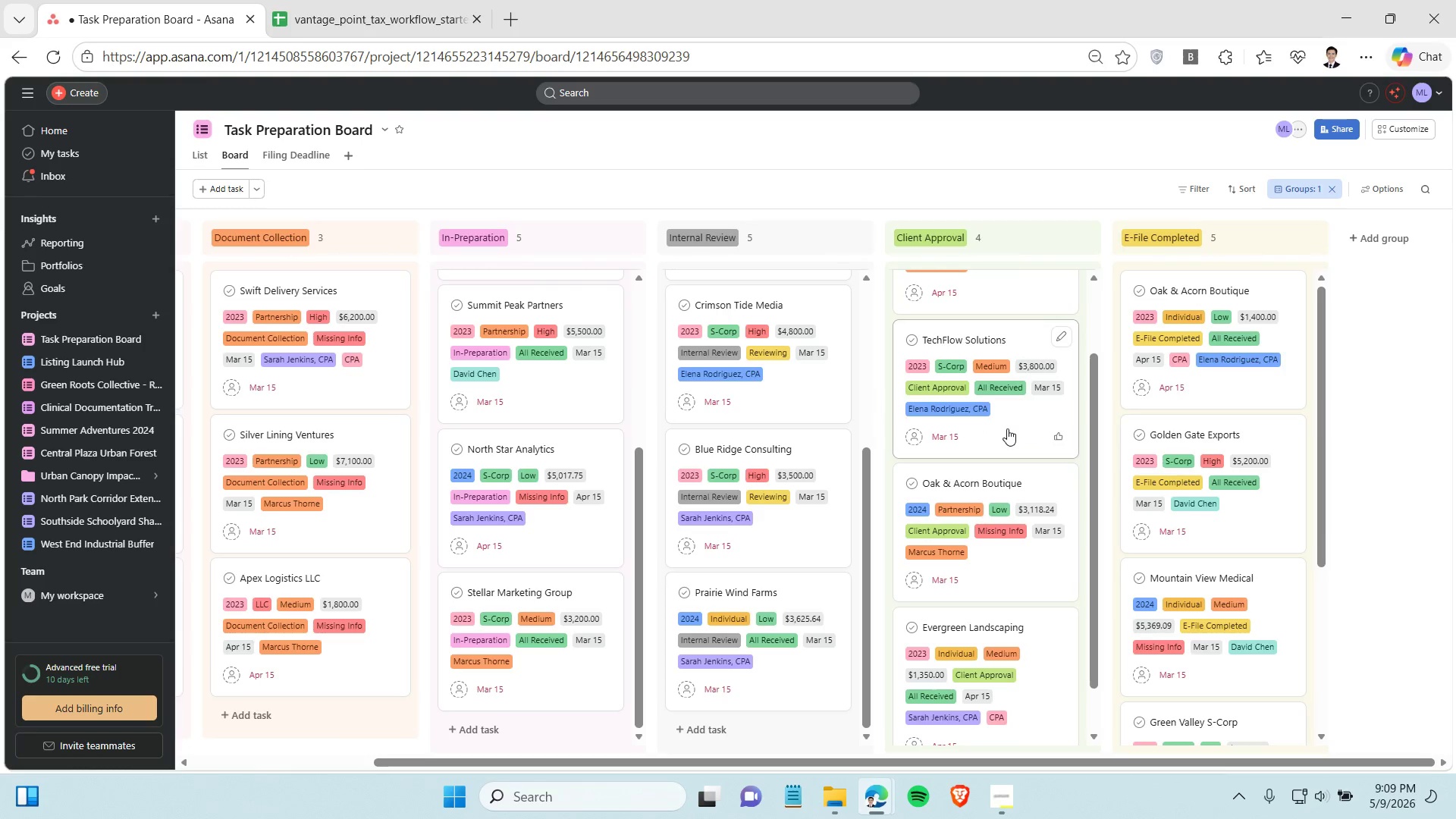 
left_click([1007, 428])
 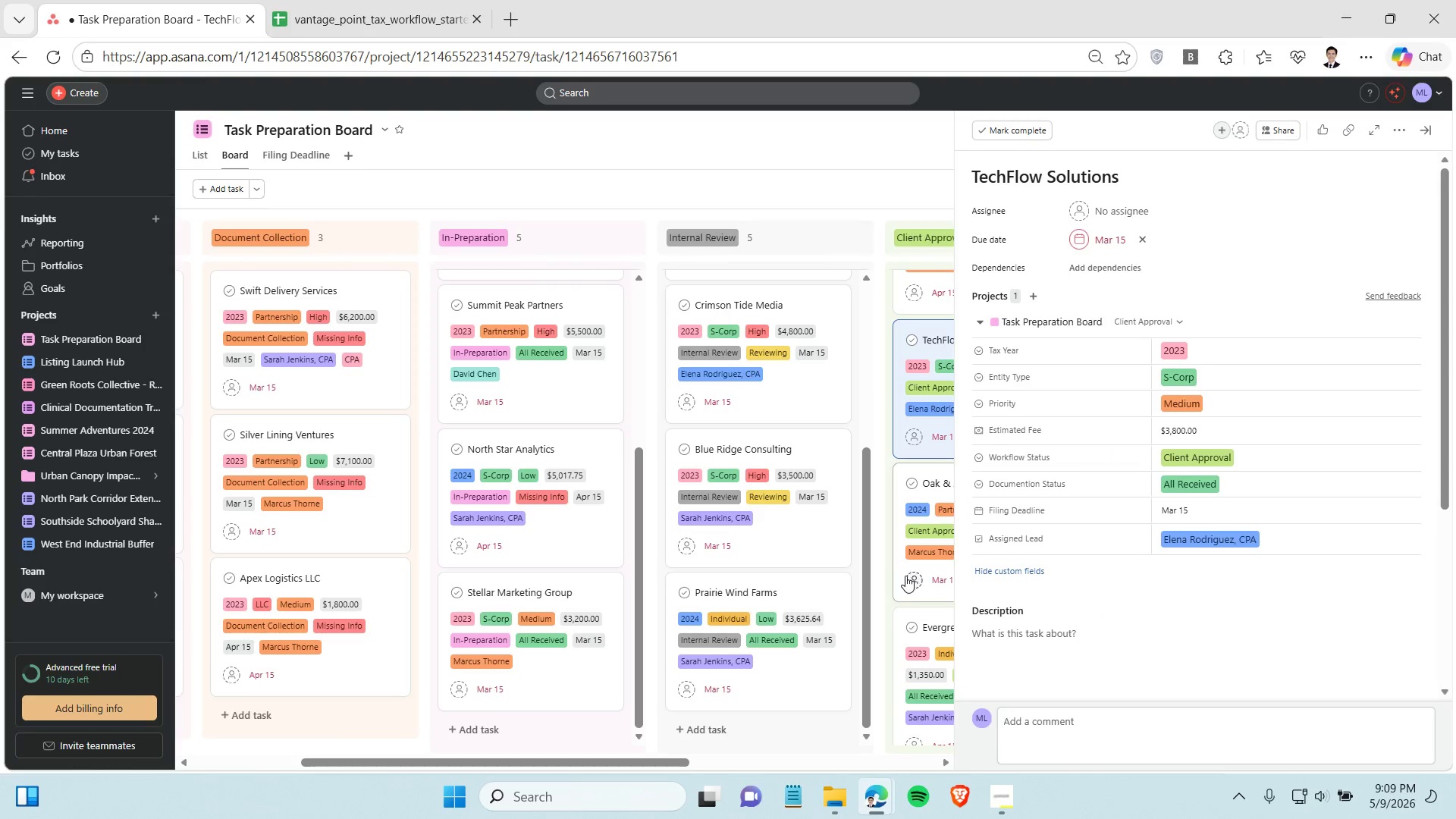 
left_click([900, 557])
 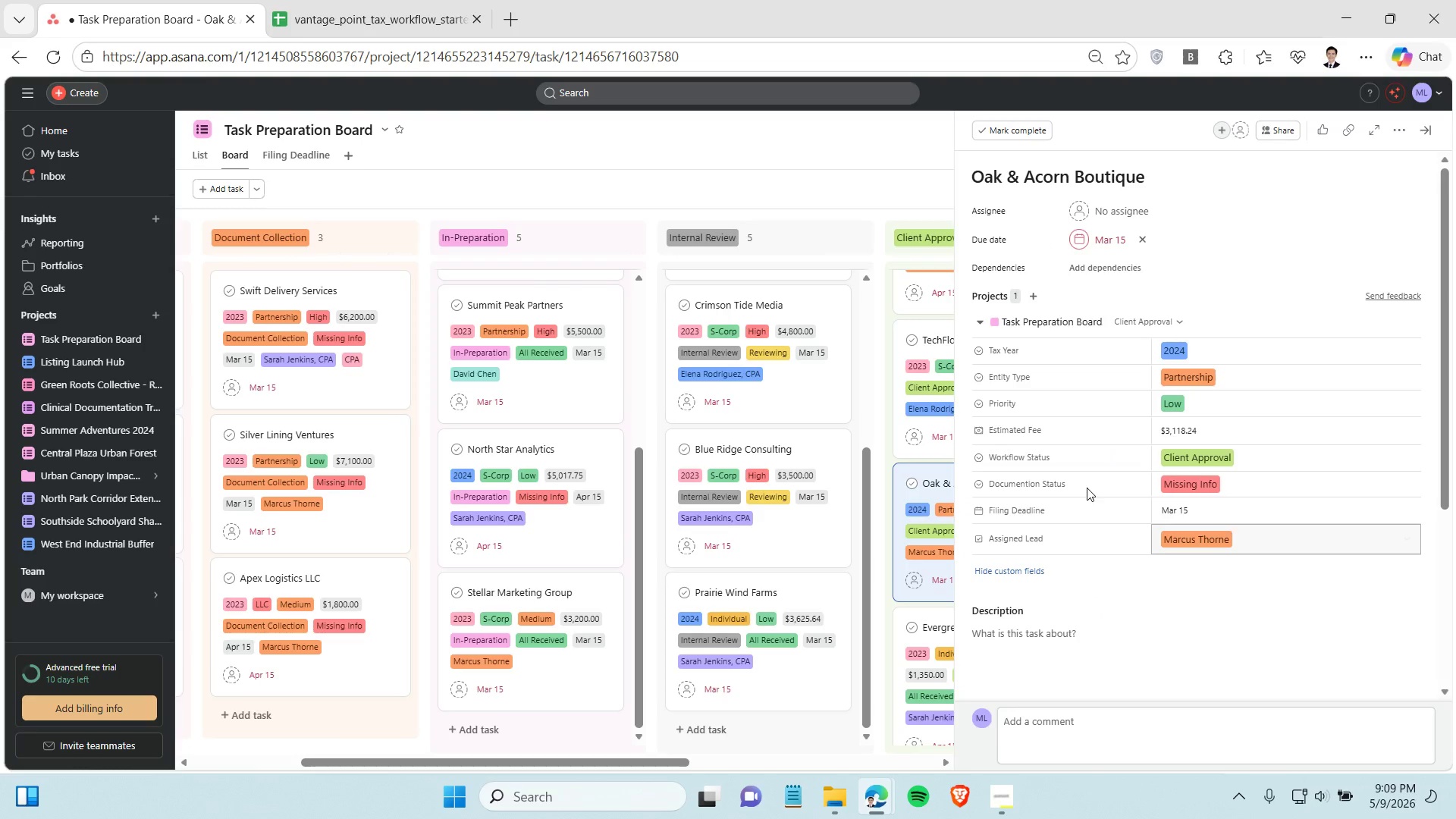 
left_click([856, 172])
 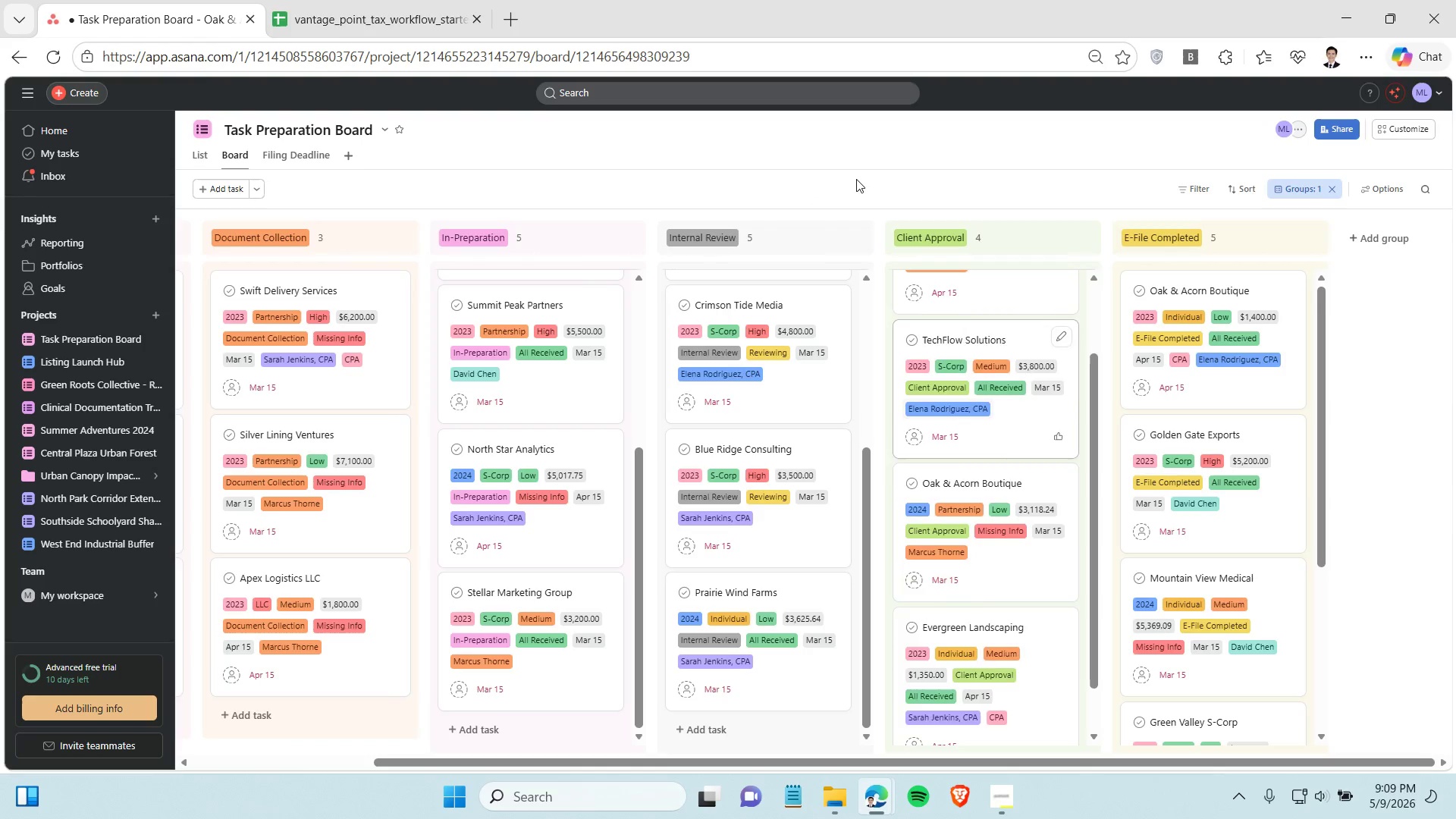 
scroll: coordinate [971, 485], scroll_direction: down, amount: 3.0
 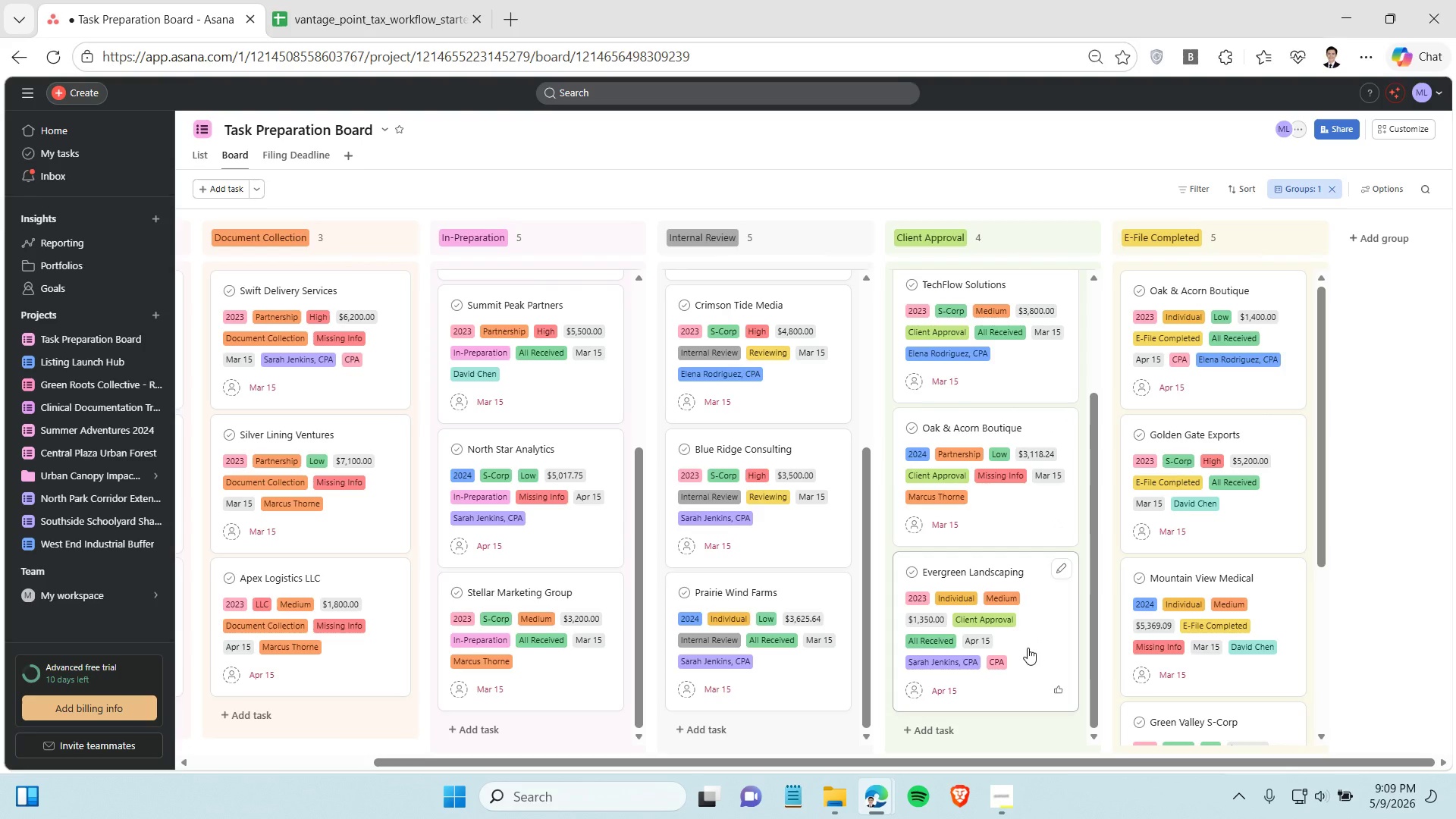 
left_click([1028, 648])
 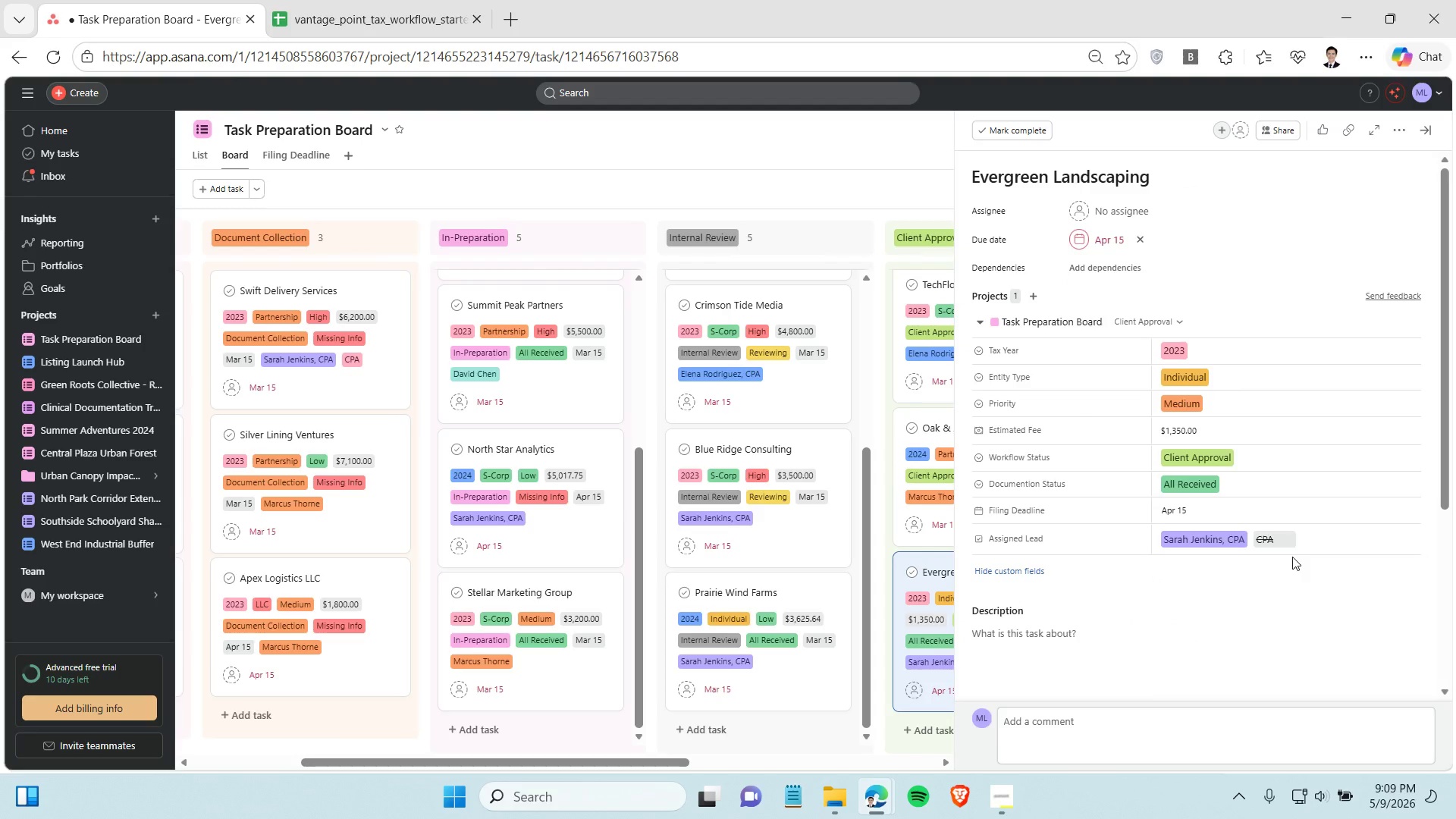 
left_click([1321, 537])
 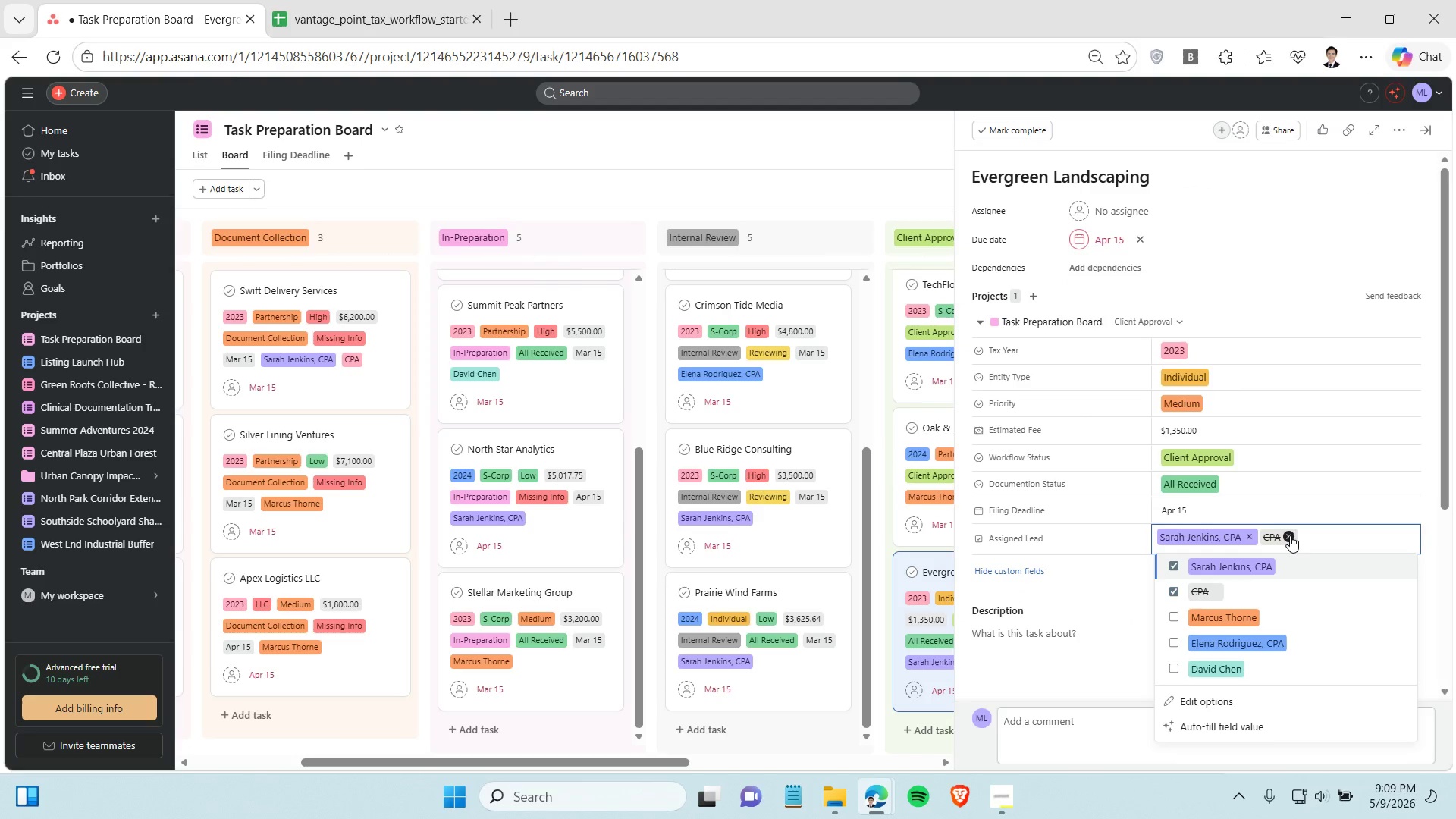 
left_click([1290, 535])
 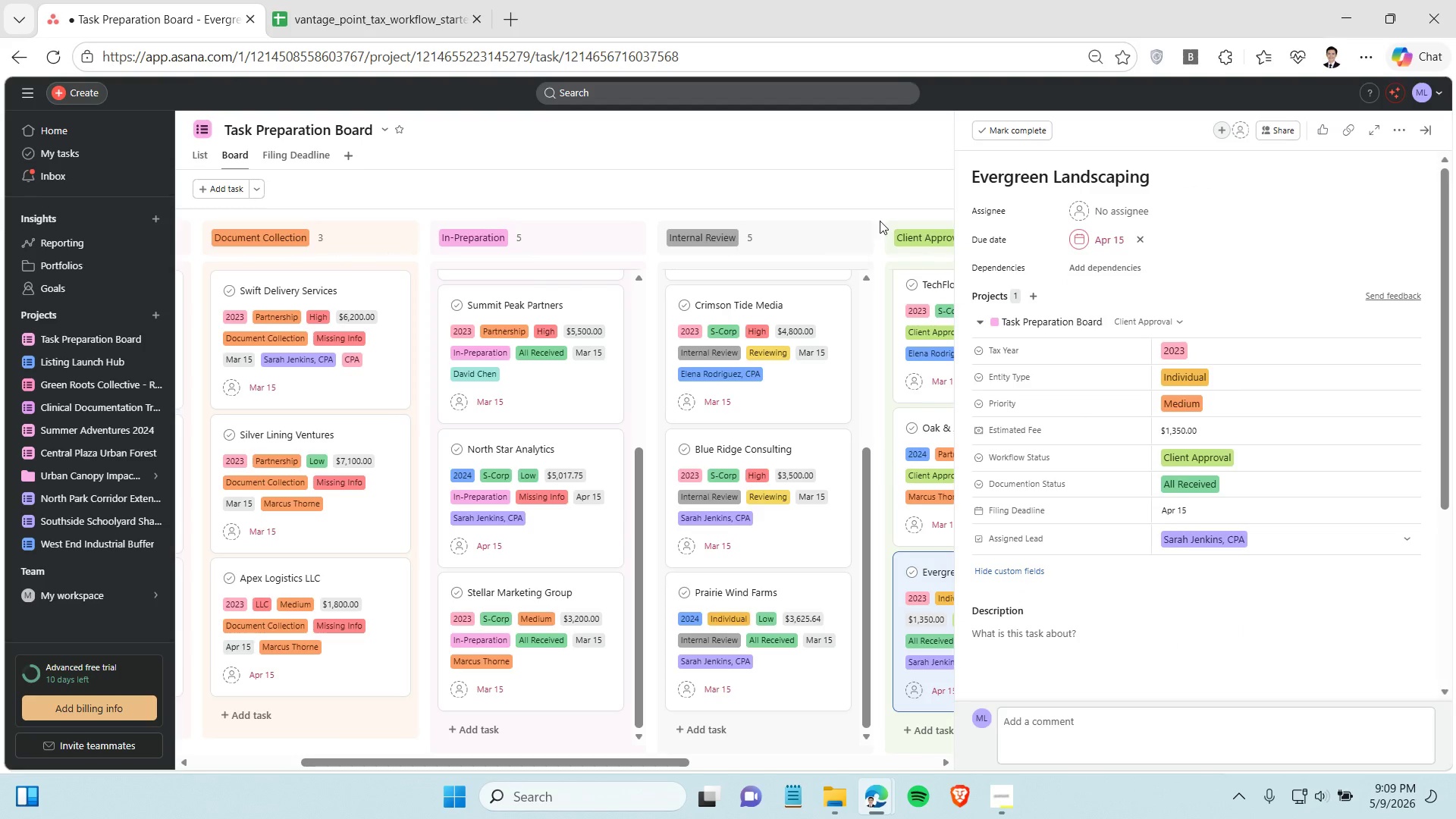 
left_click([889, 193])
 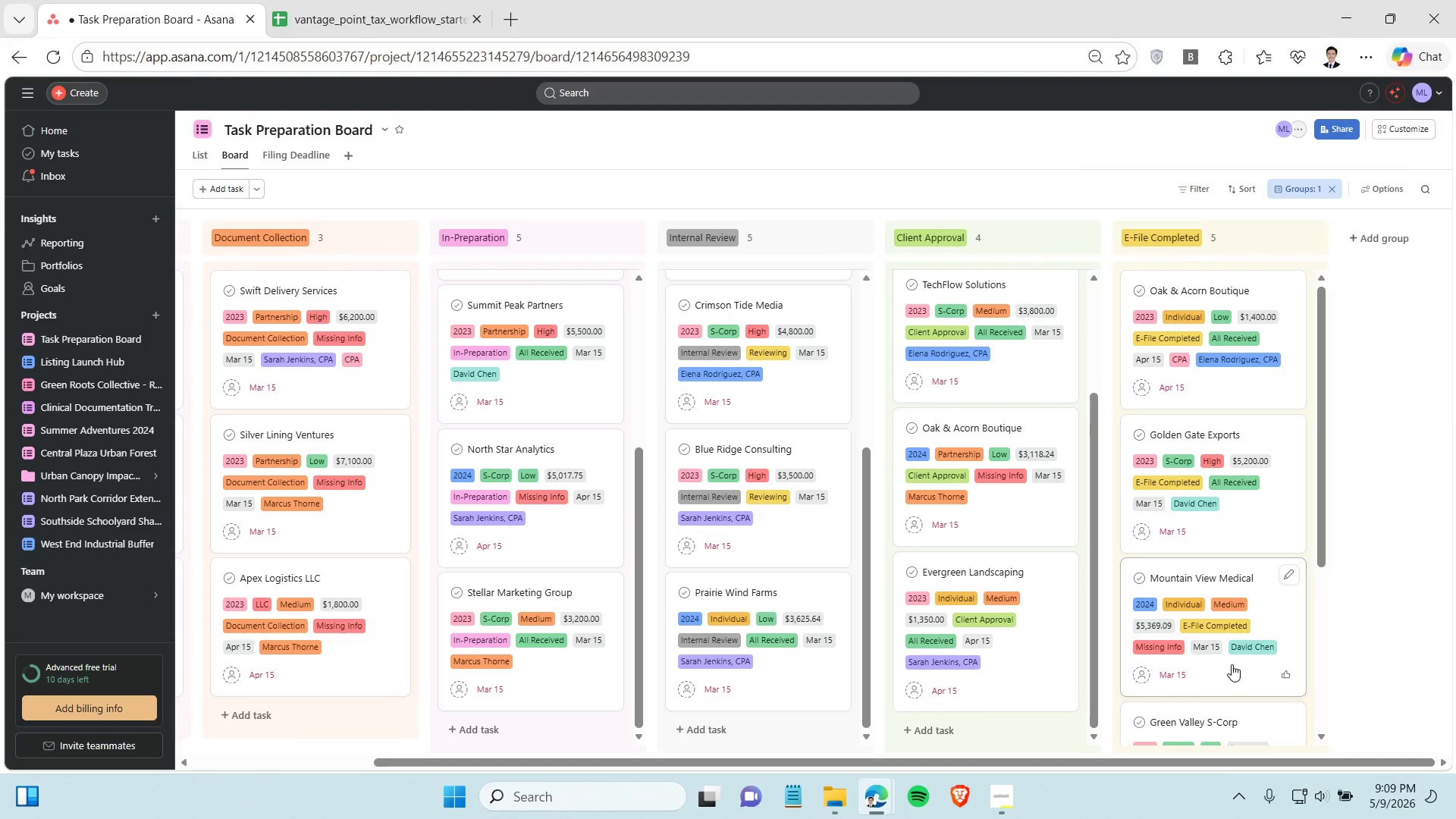 
scroll: coordinate [1263, 456], scroll_direction: up, amount: 4.0
 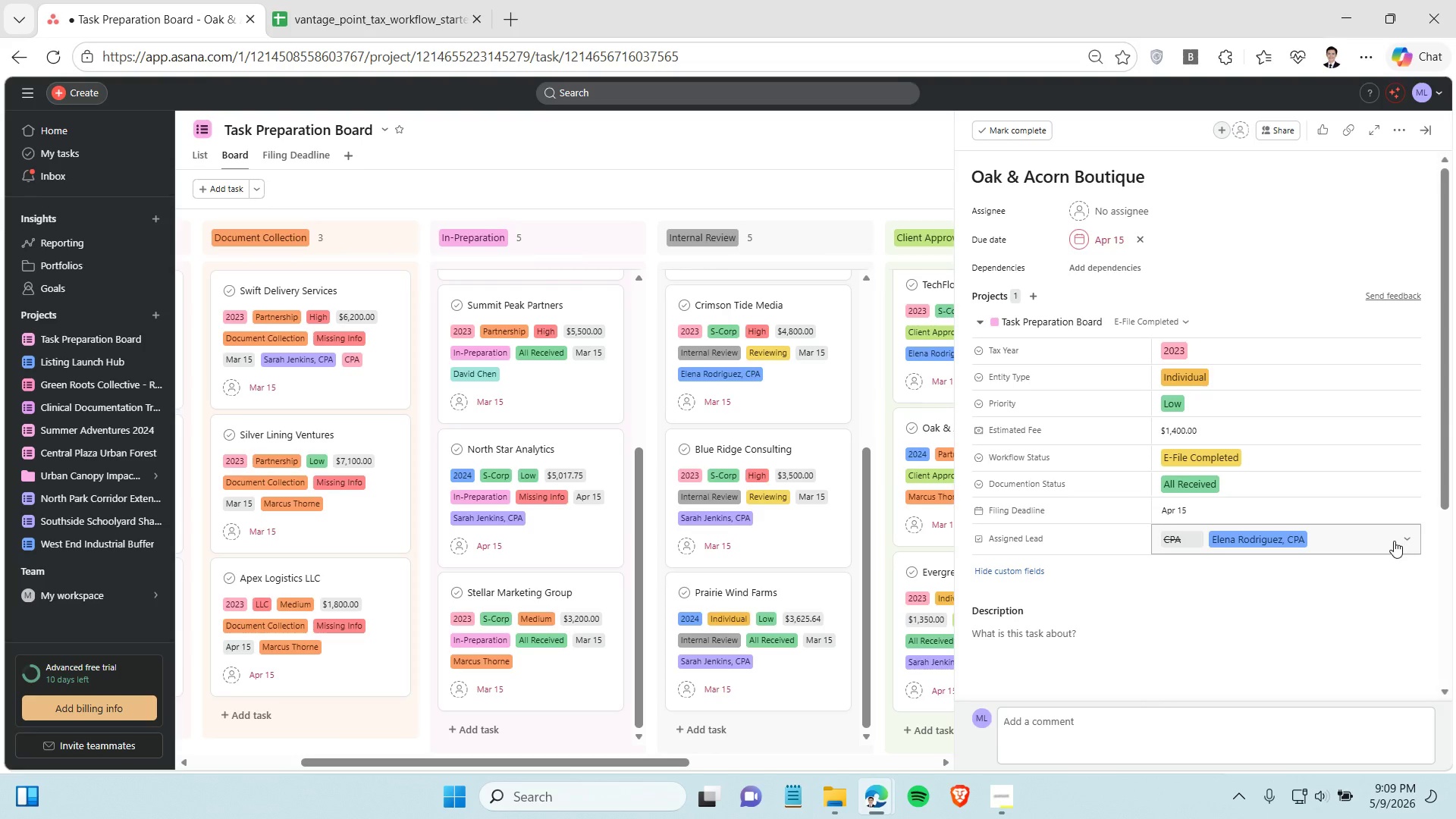 
left_click([1183, 538])
 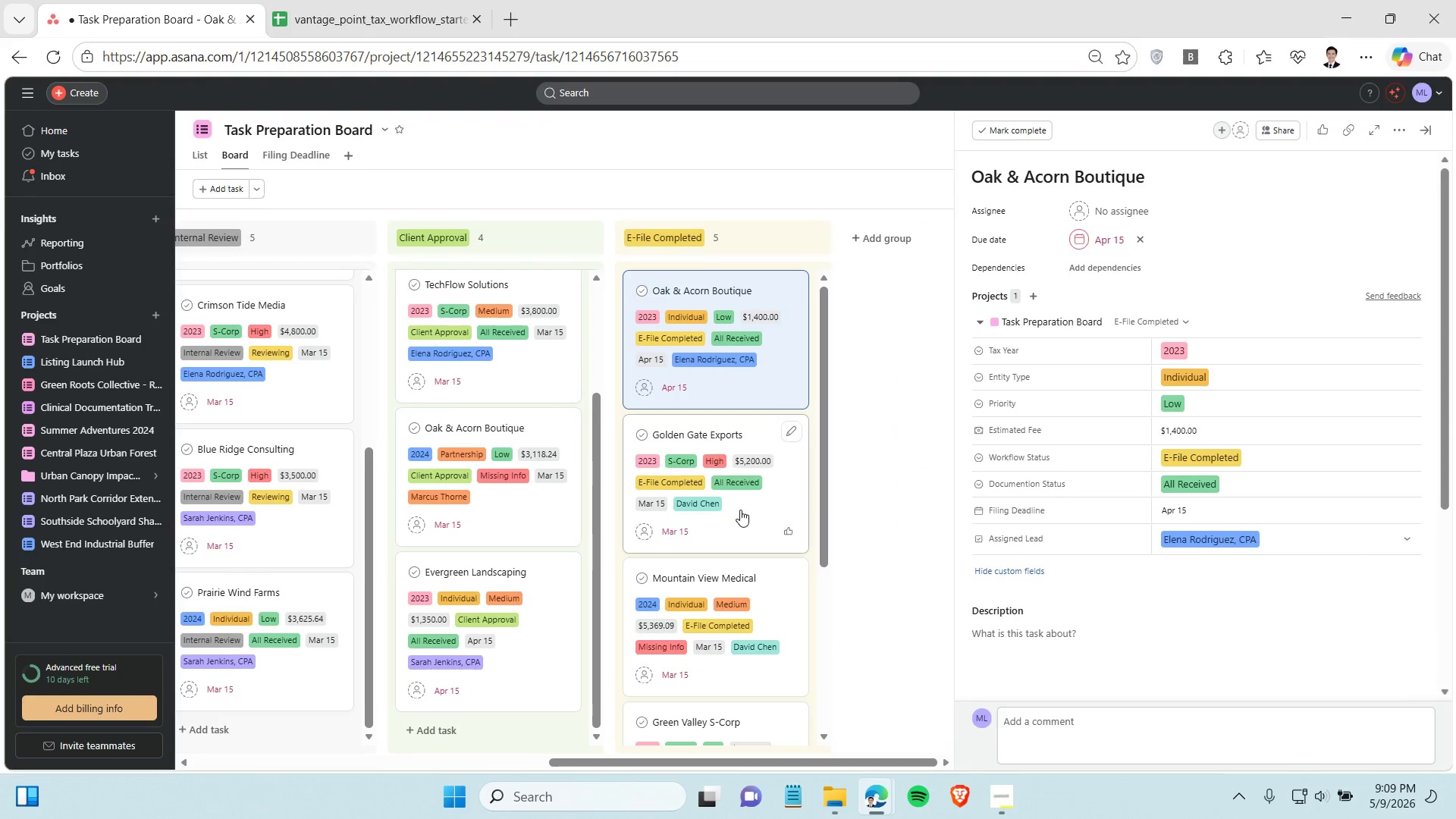 
scroll: coordinate [739, 520], scroll_direction: down, amount: 4.0
 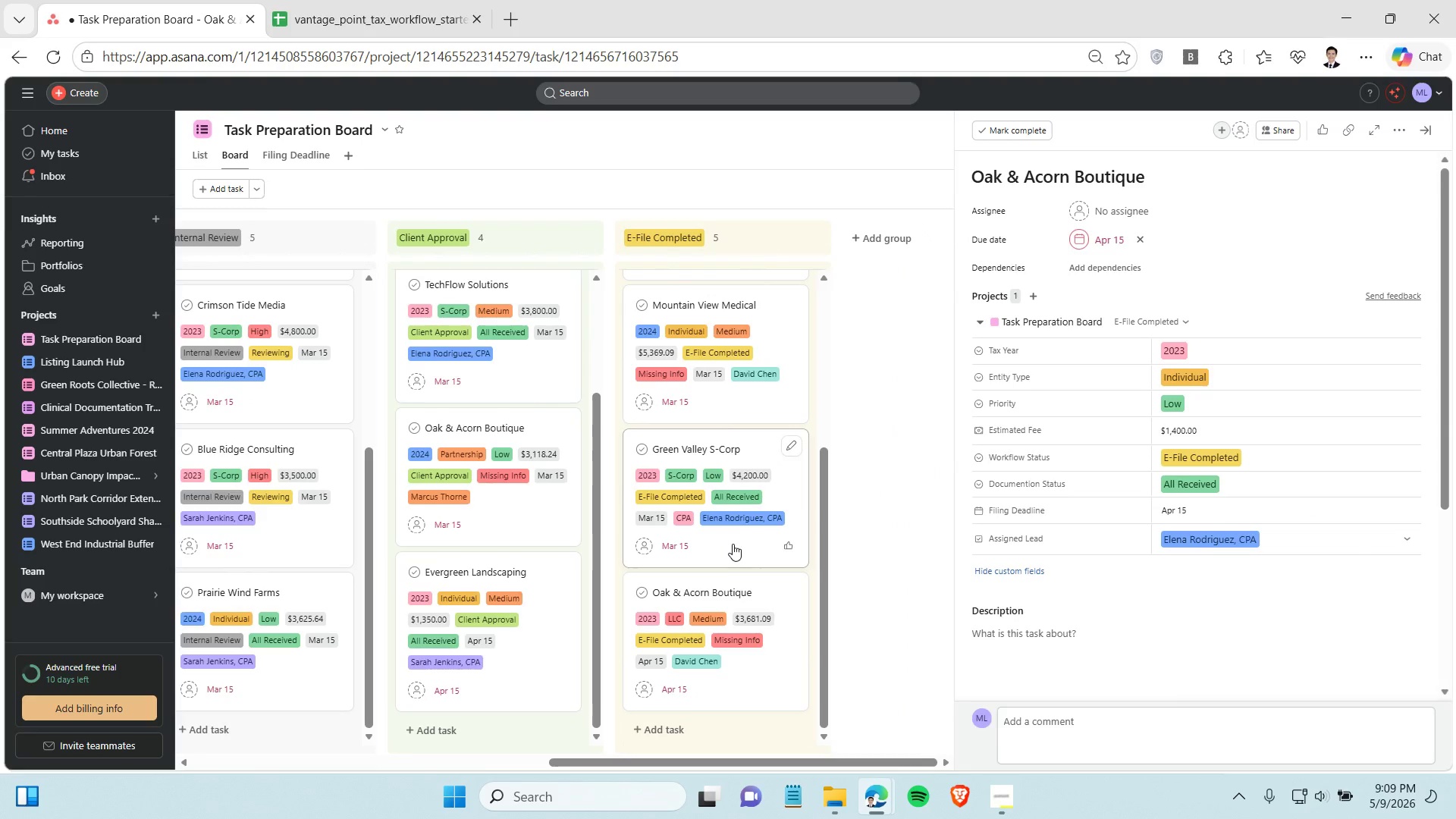 
left_click([733, 544])
 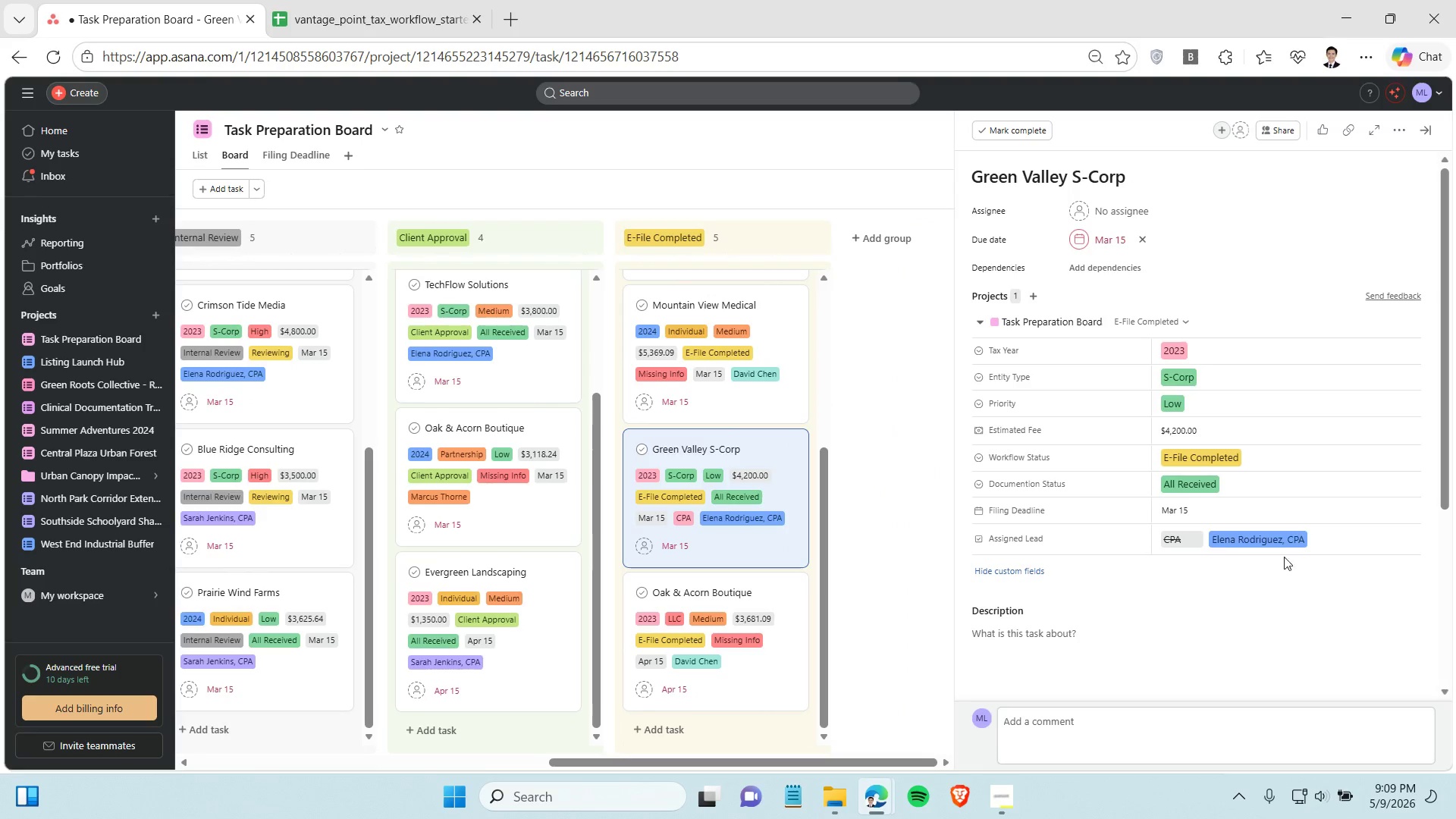 
left_click([1377, 548])
 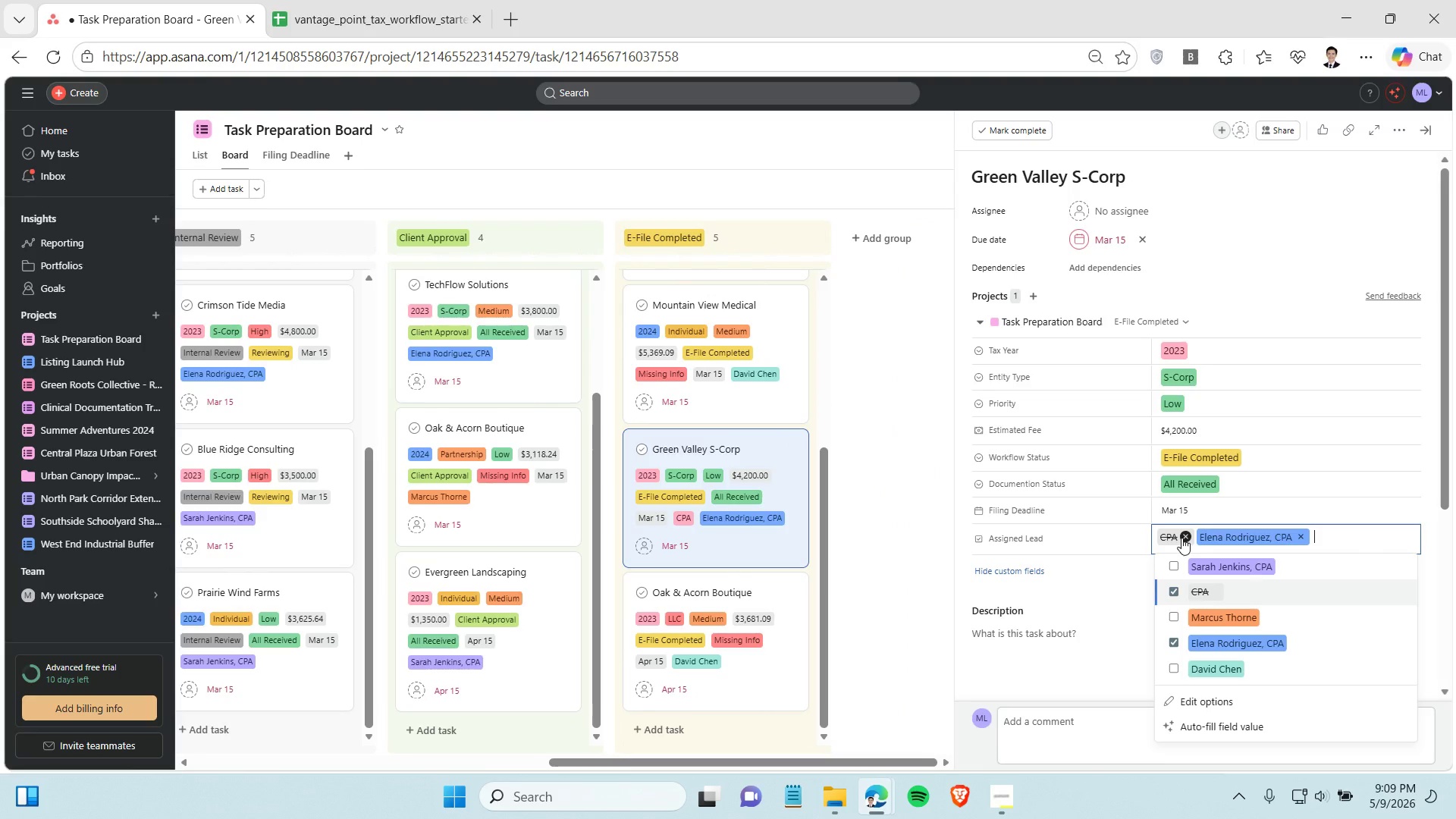 
scroll: coordinate [701, 598], scroll_direction: down, amount: 4.0
 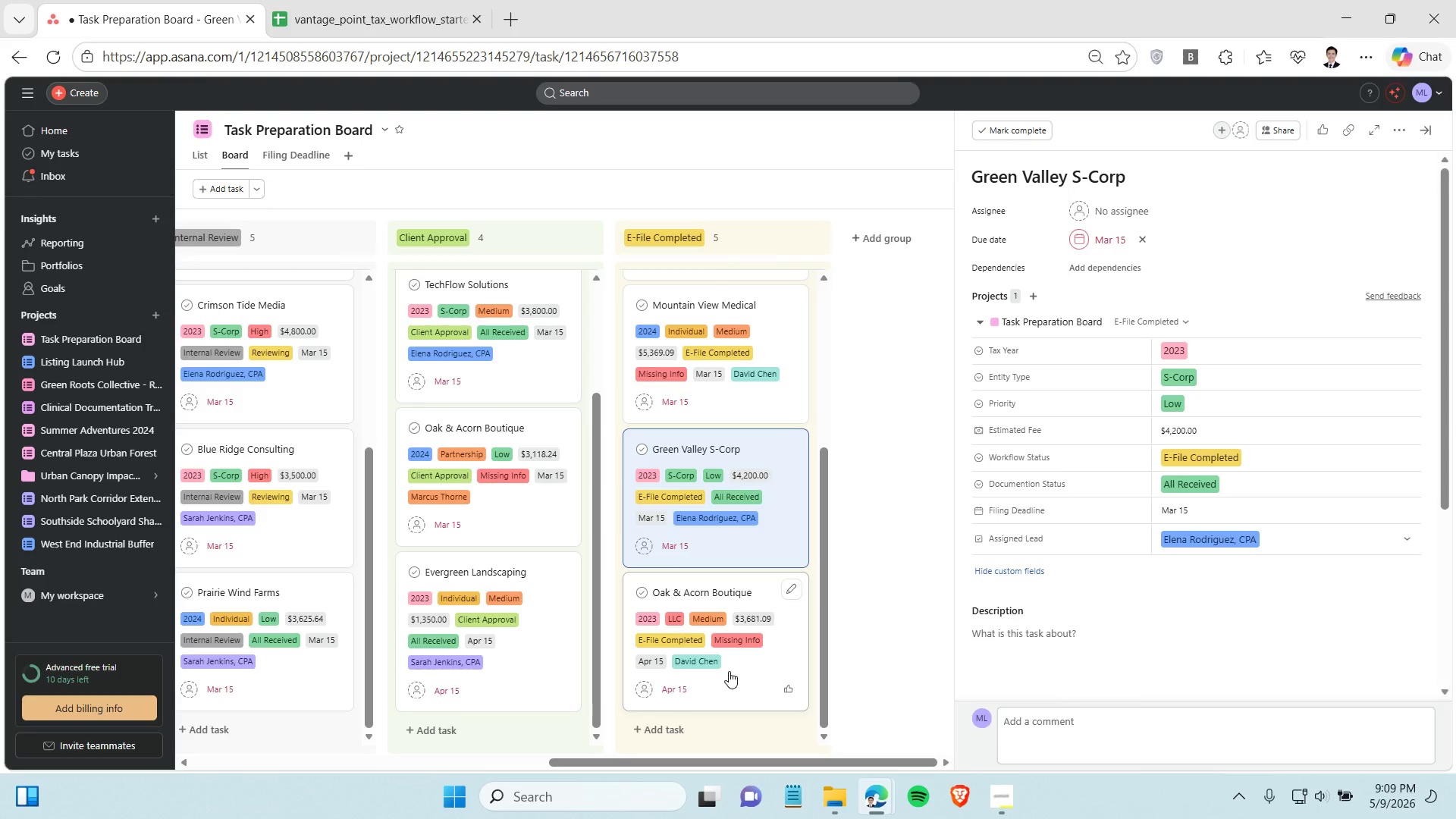 
left_click([730, 671])
 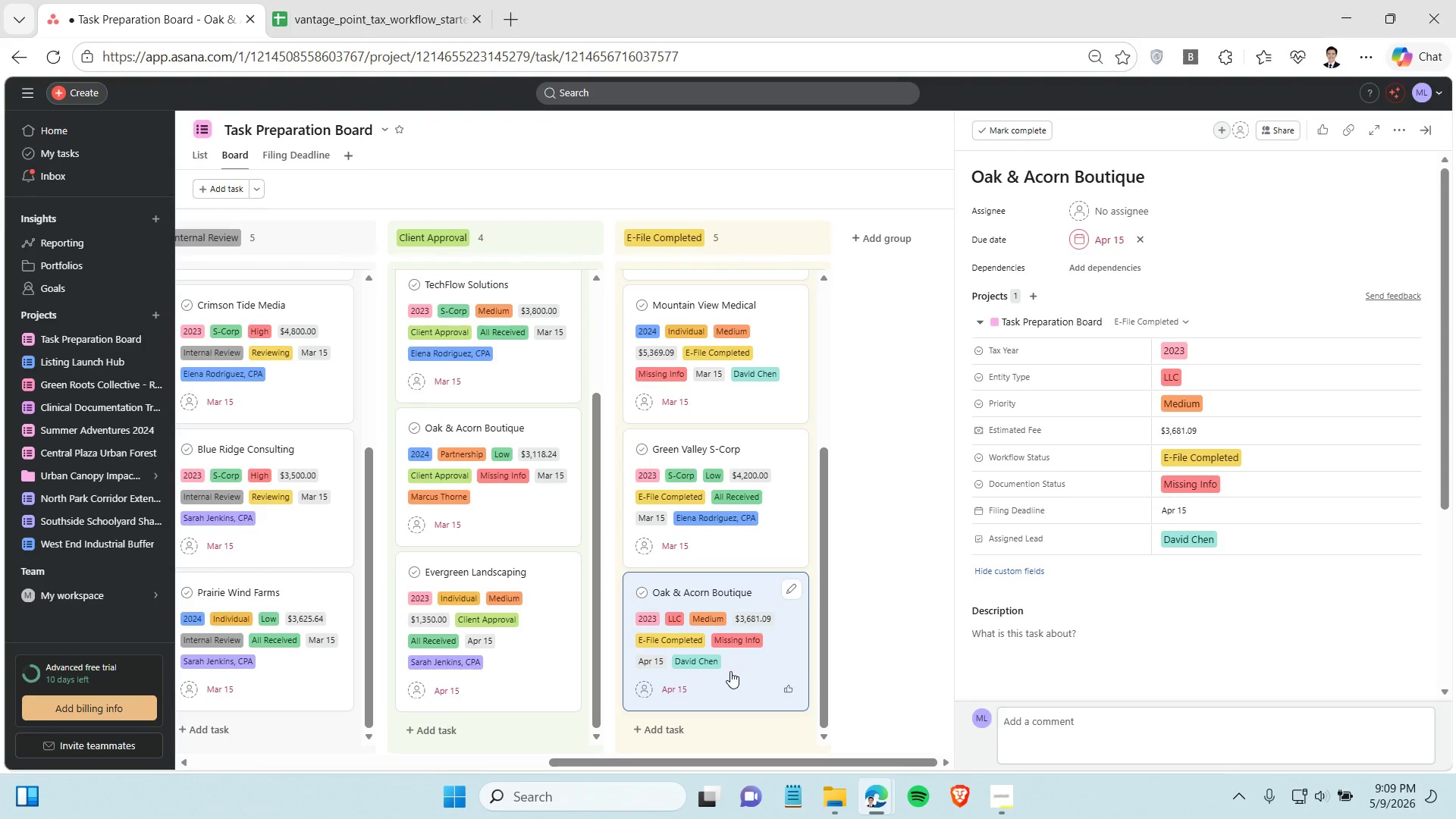 
left_click([519, 654])
 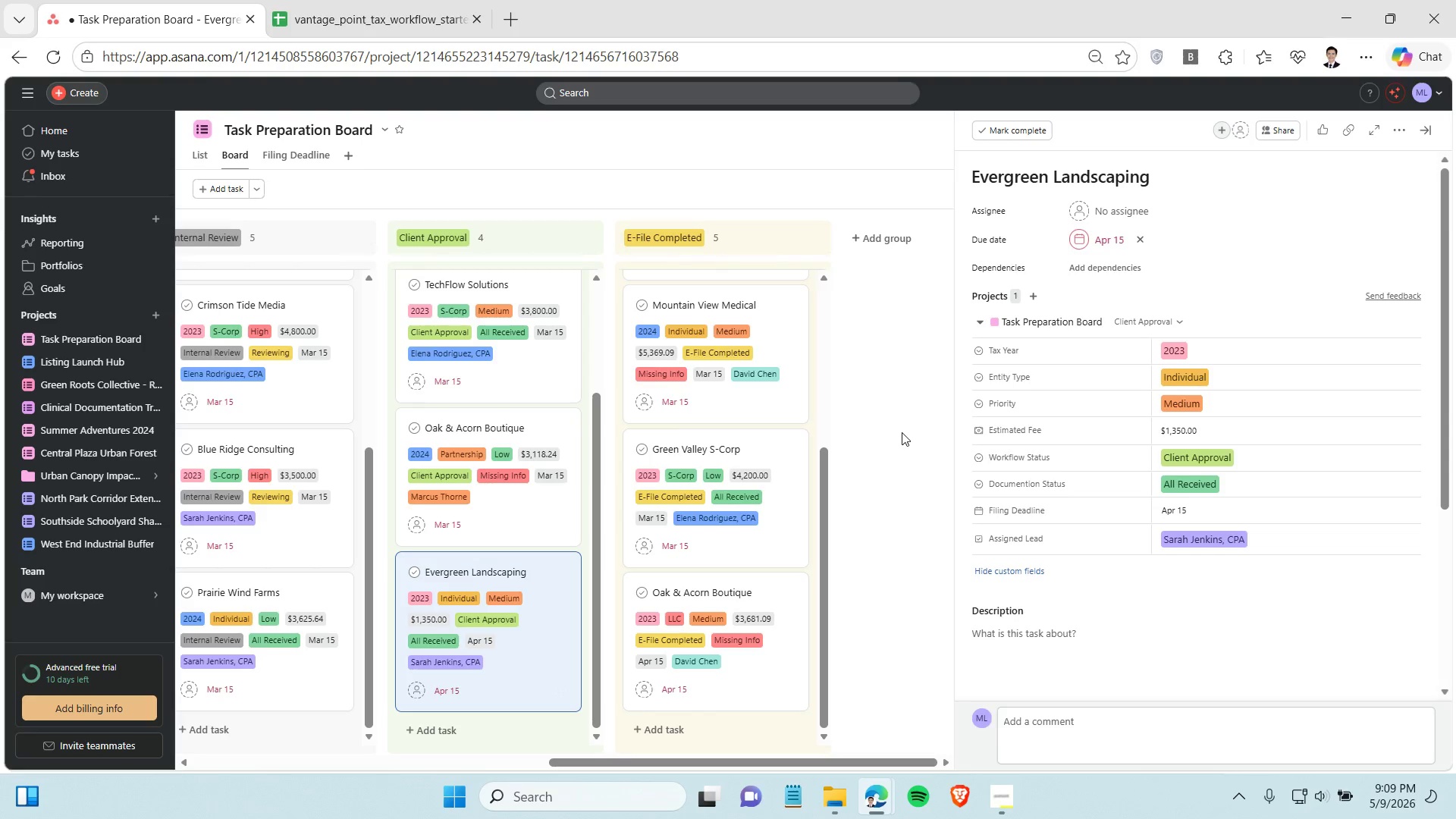 
left_click([902, 432])
 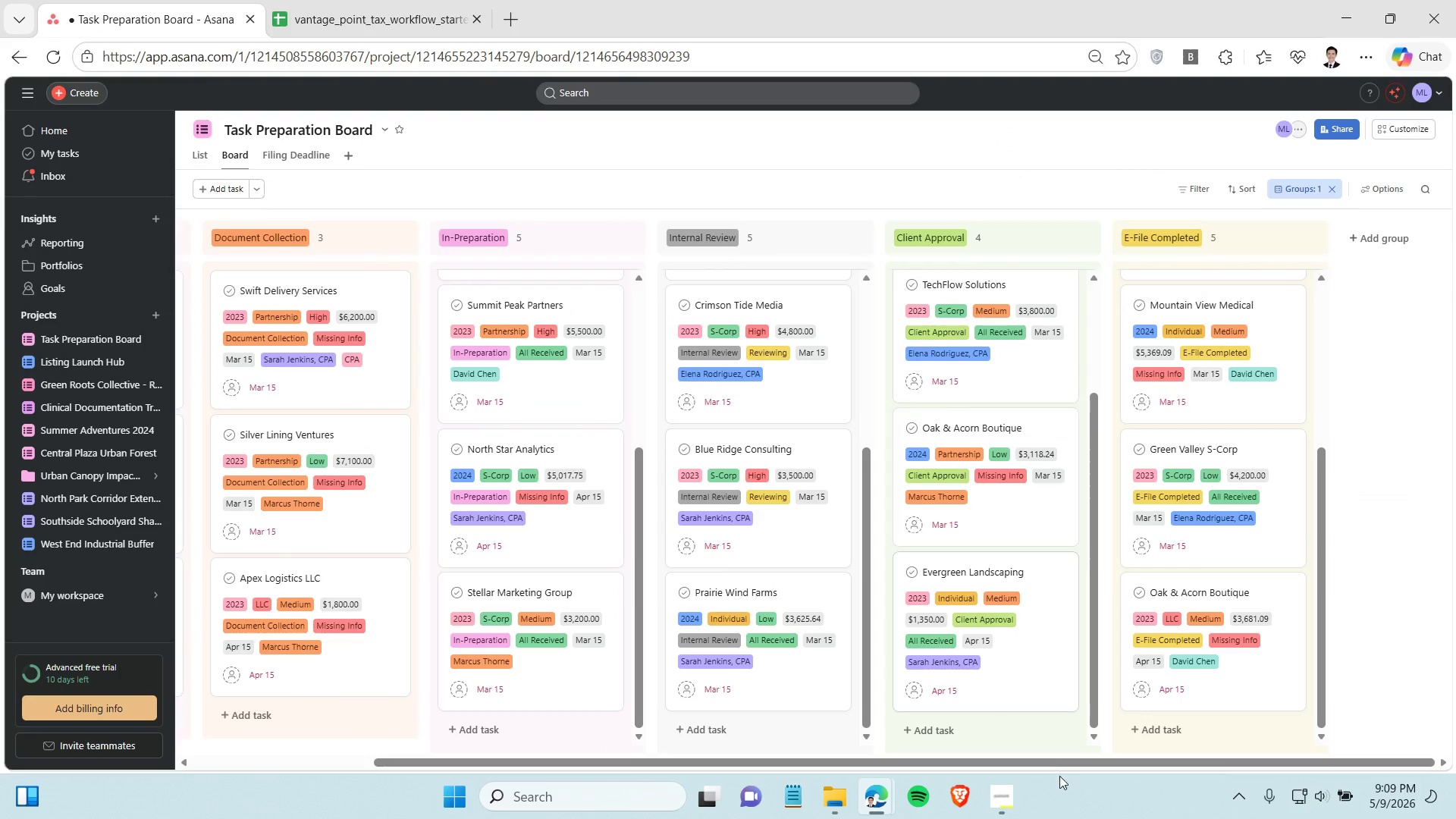 
left_click([1006, 807])
 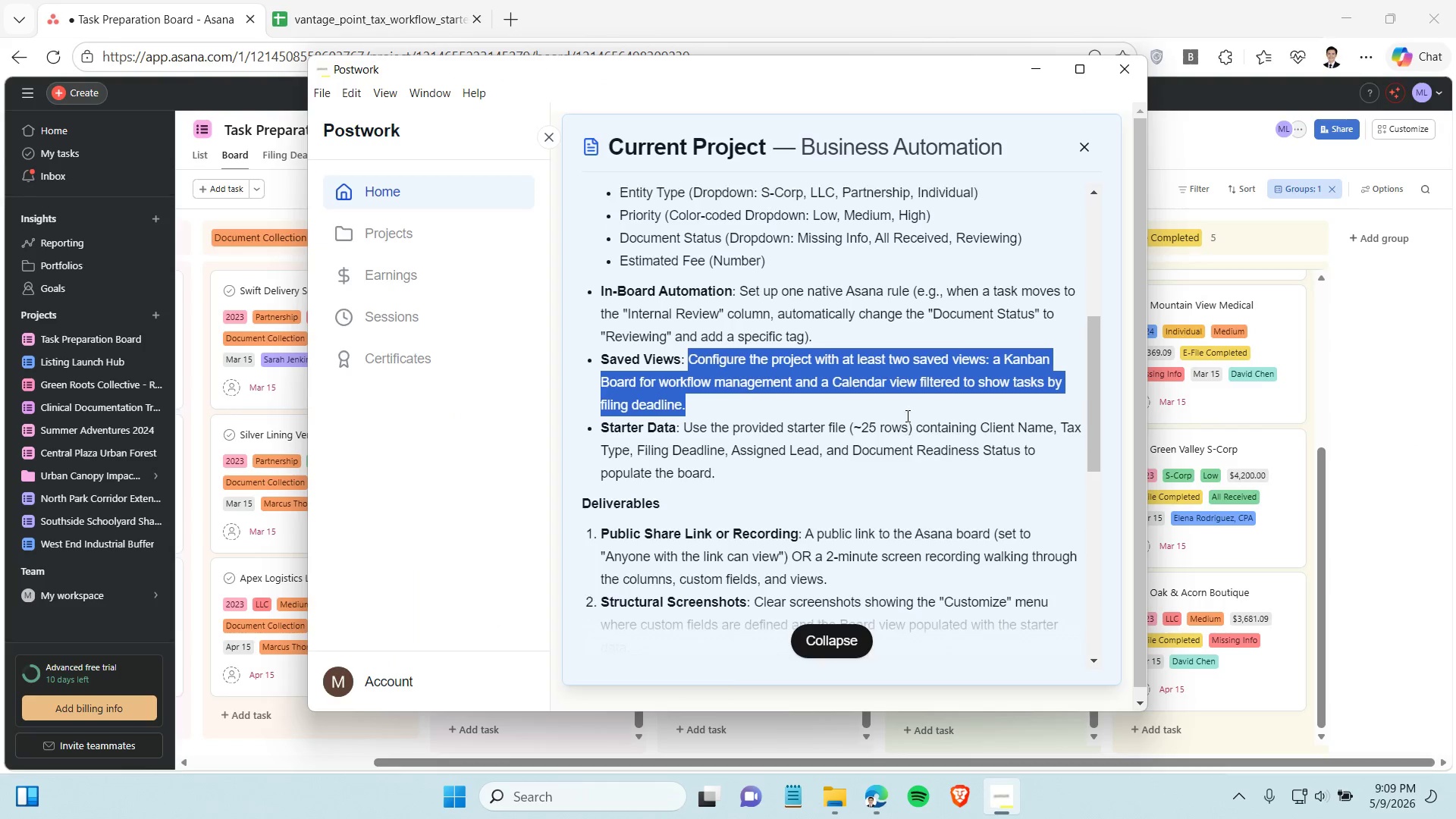 
scroll: coordinate [906, 416], scroll_direction: up, amount: 1.0